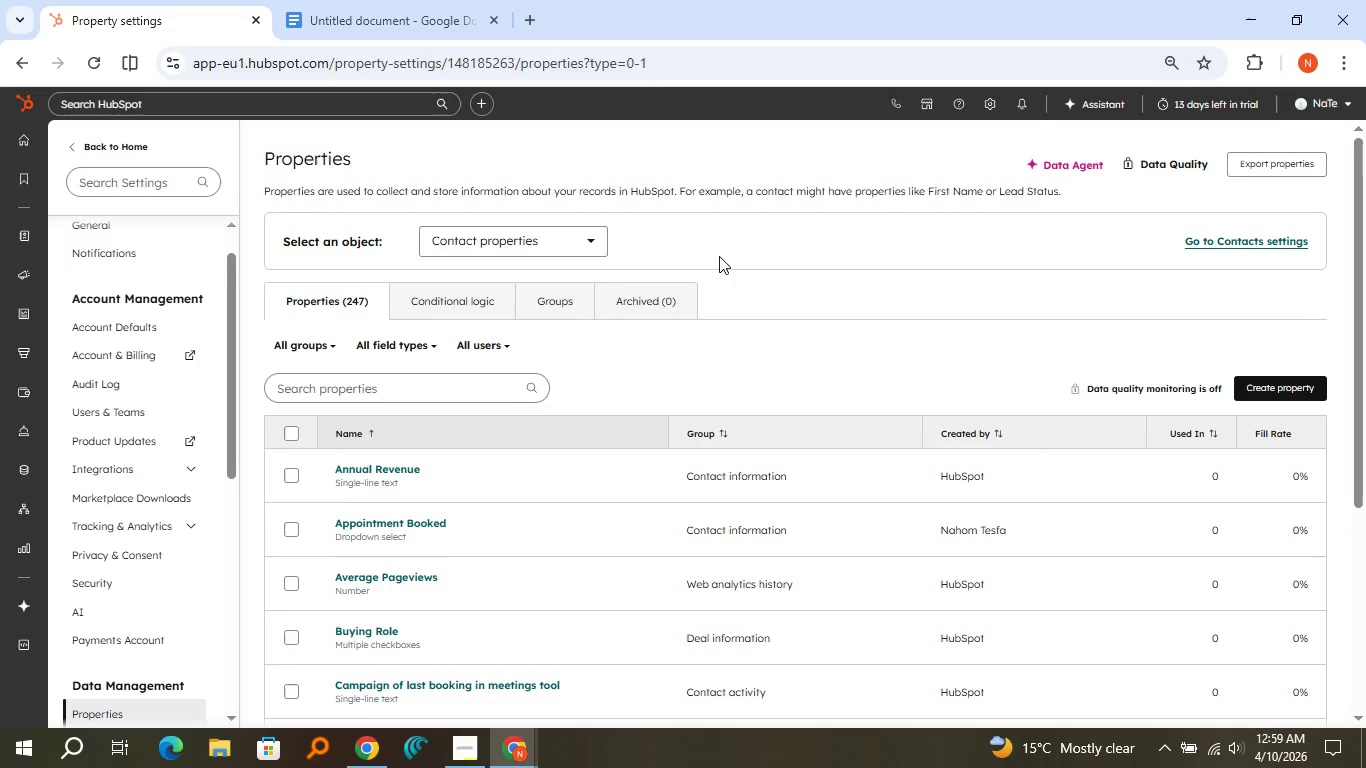 
left_click([430, 0])
 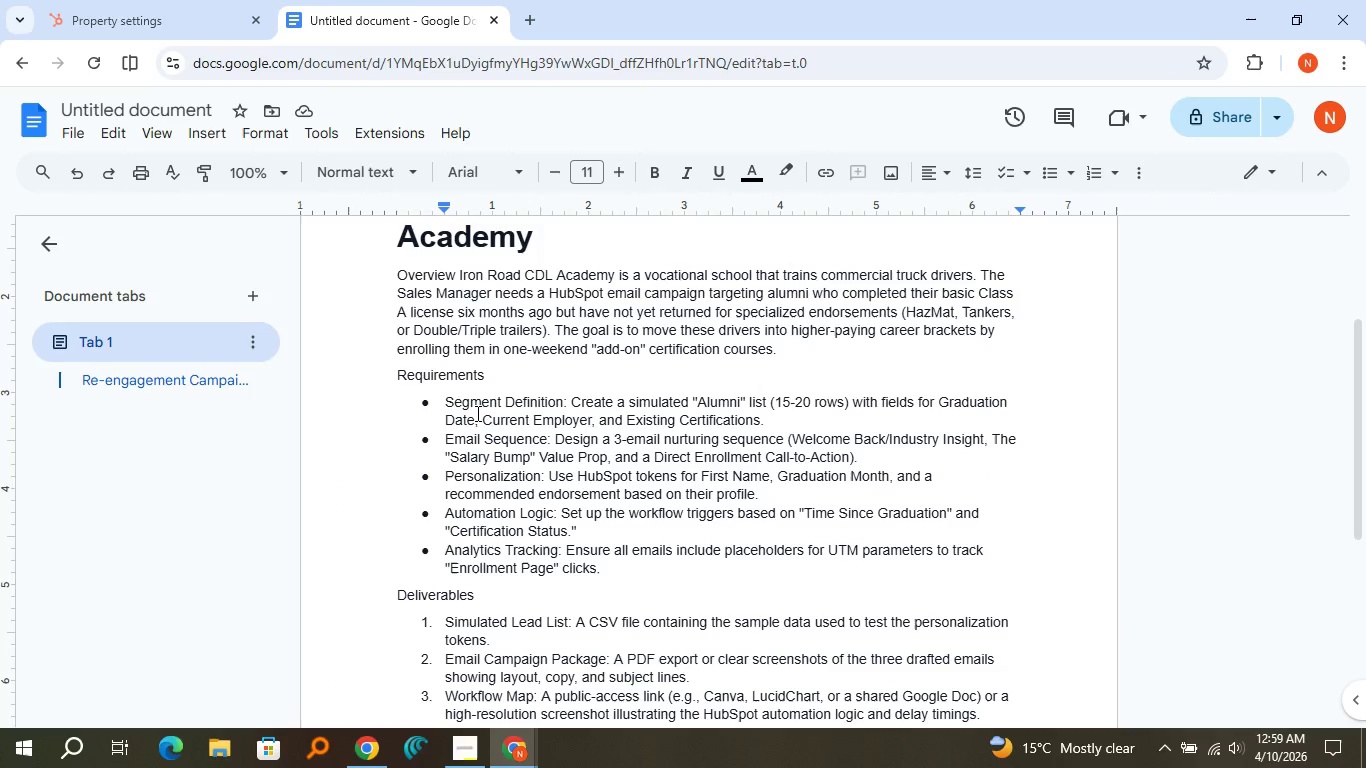 
scroll: coordinate [579, 543], scroll_direction: down, amount: 1.0
 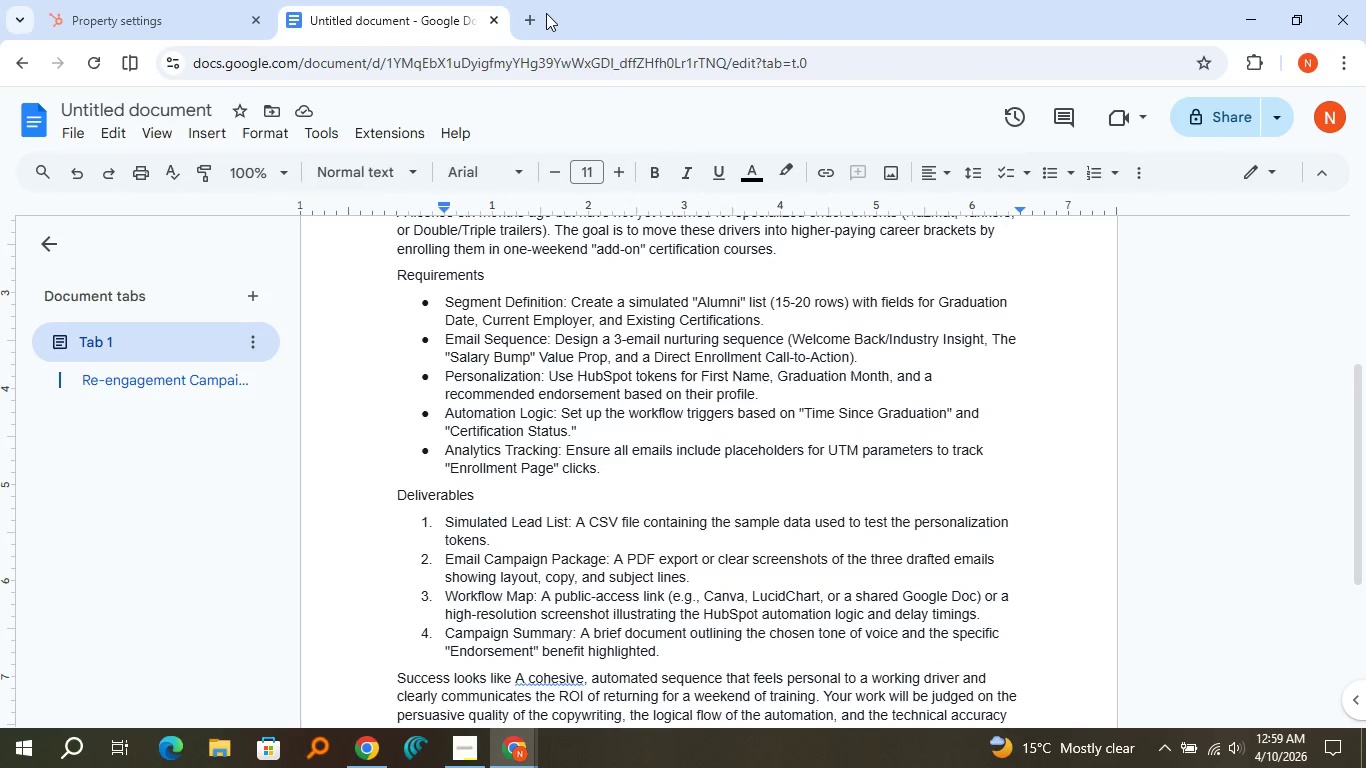 
left_click([543, 13])
 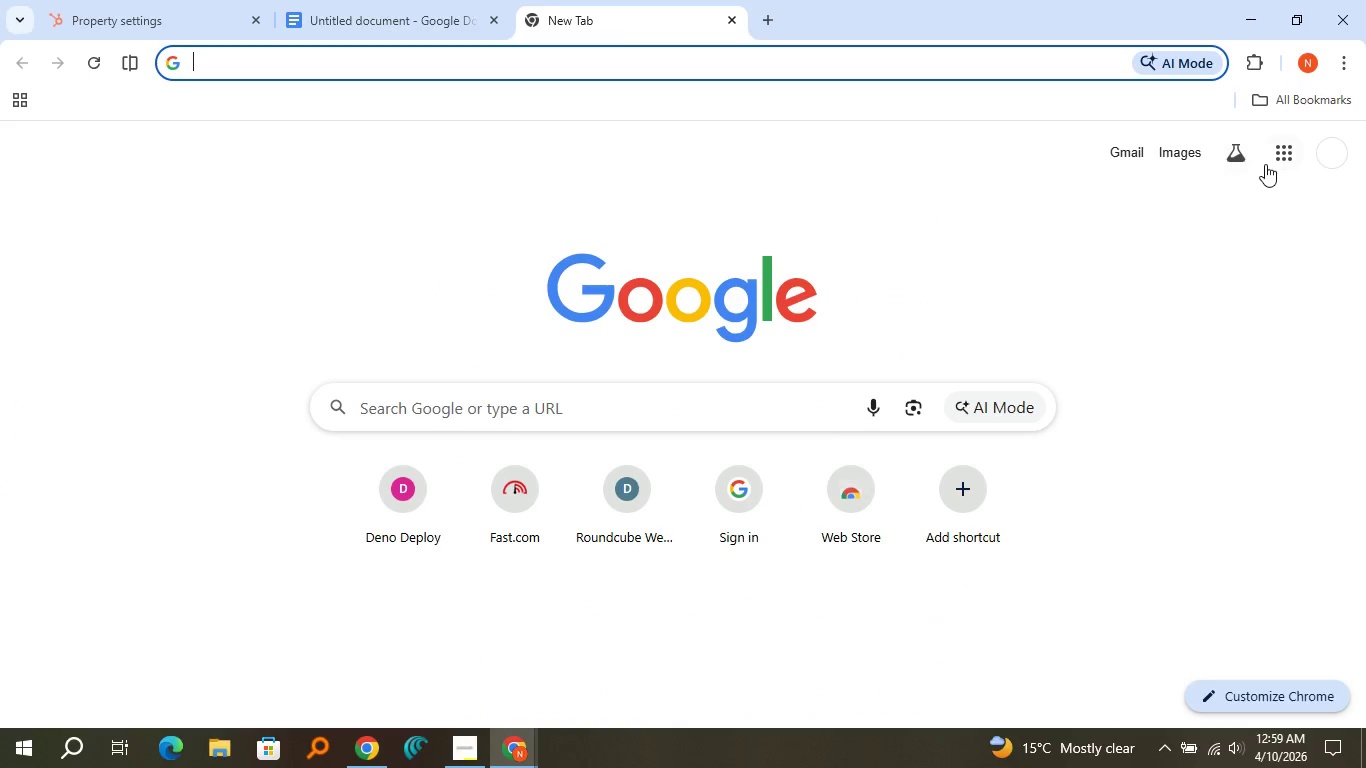 
left_click([1274, 155])
 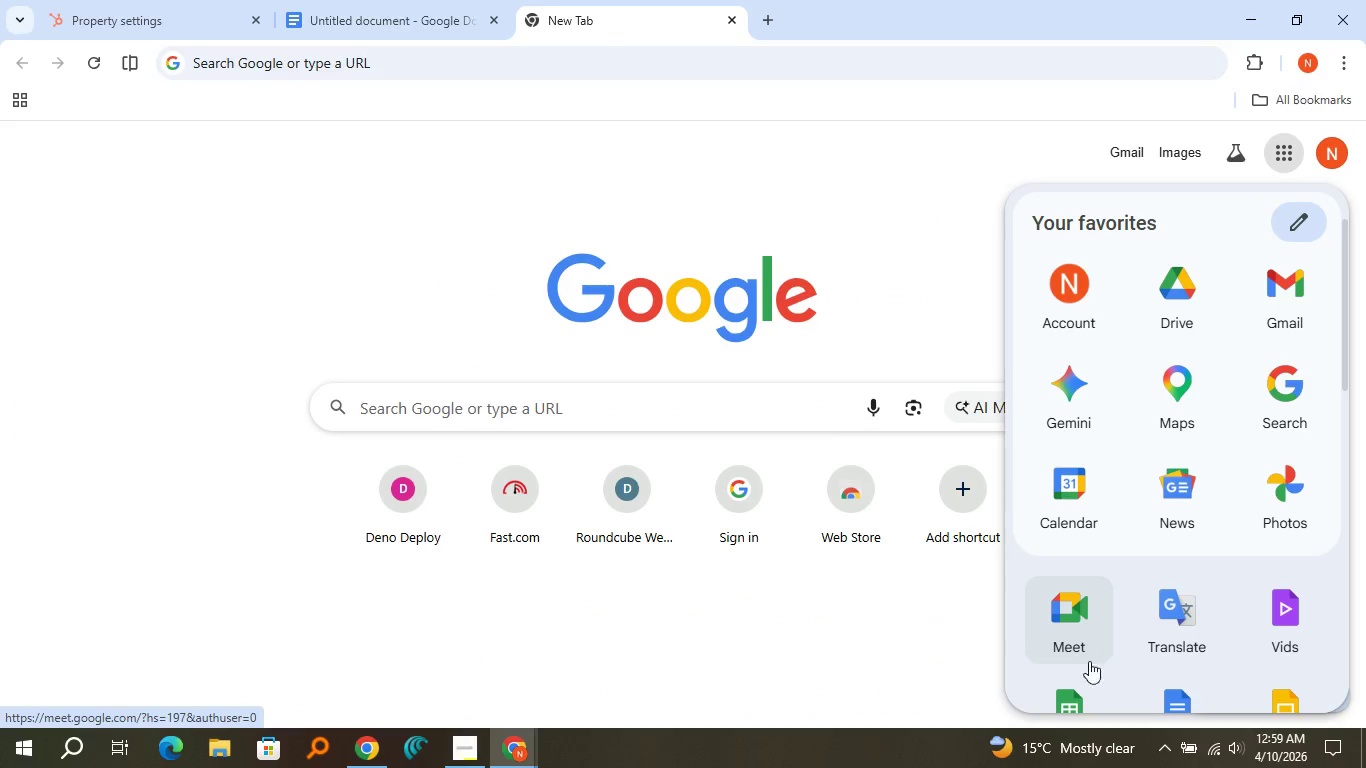 
left_click([1083, 679])
 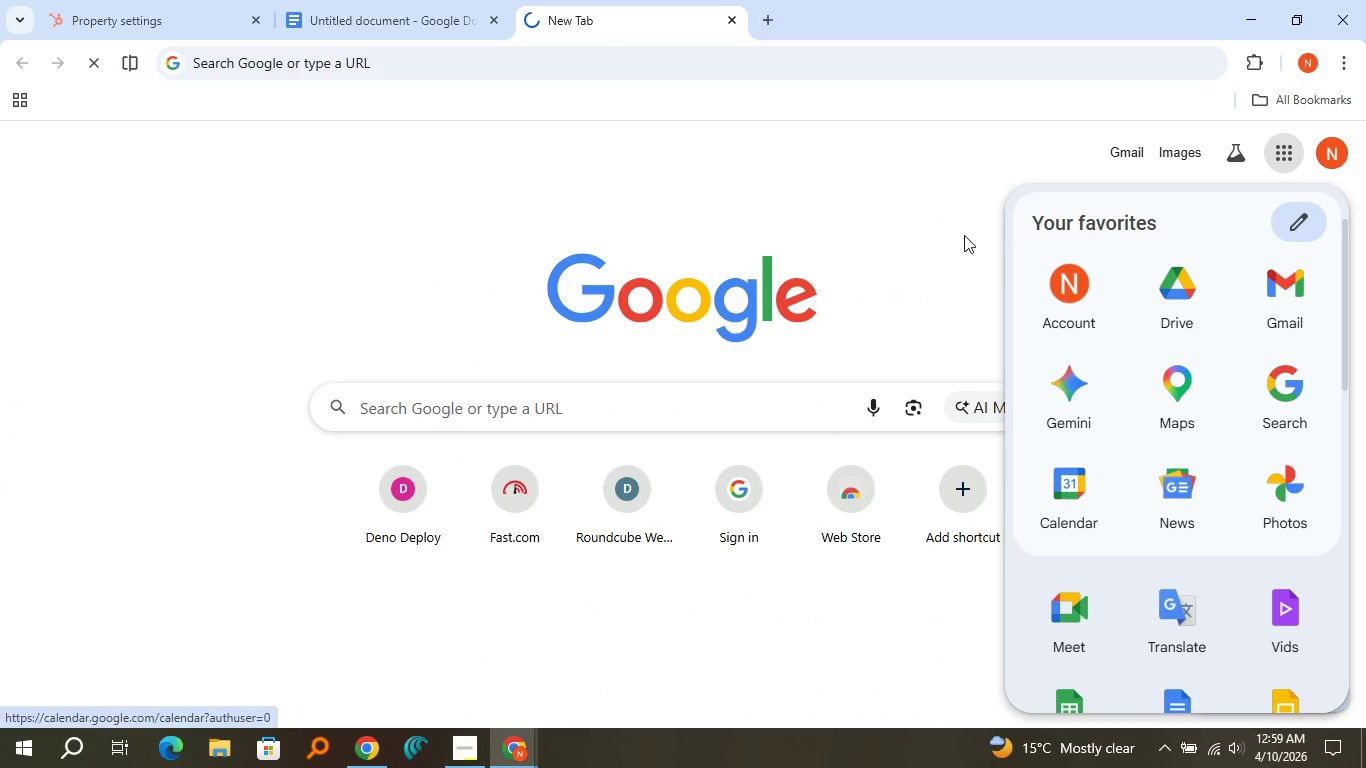 
mouse_move([921, 184])
 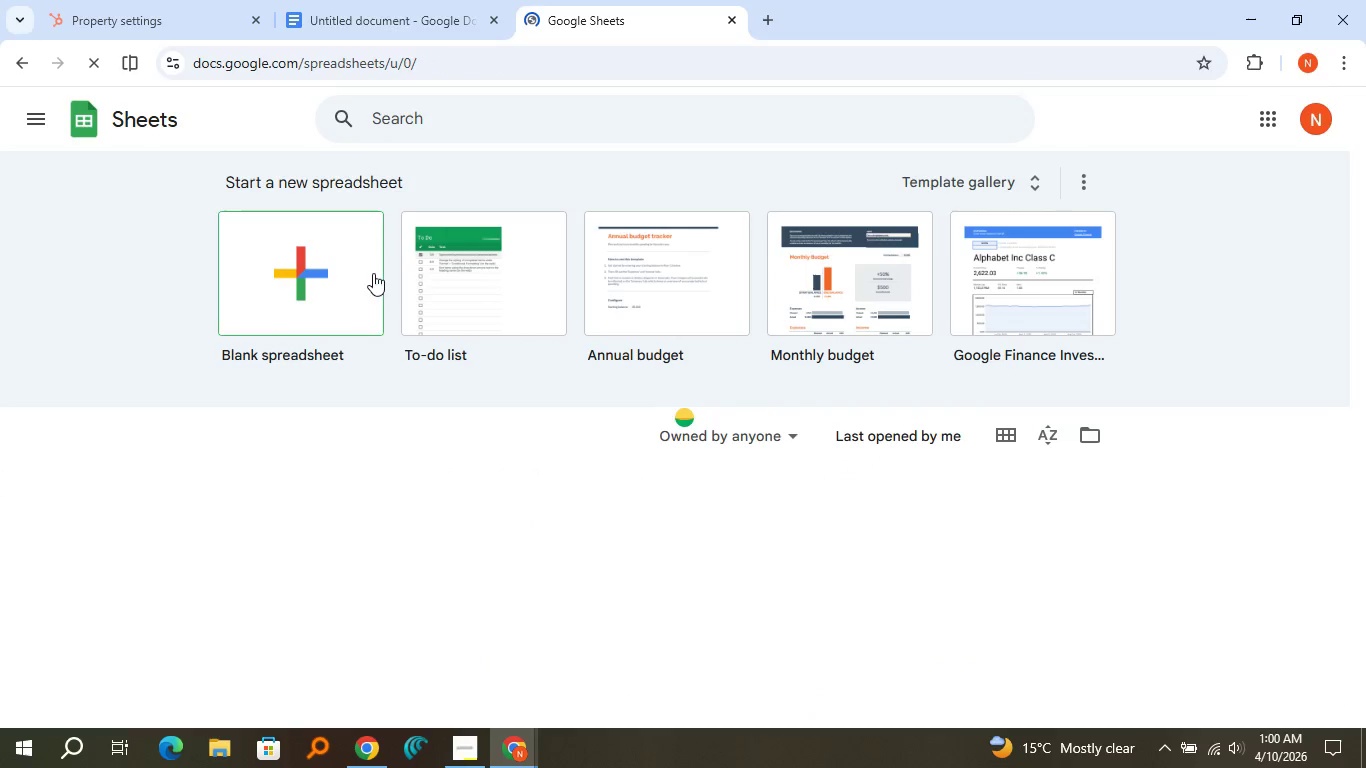 
left_click([373, 273])
 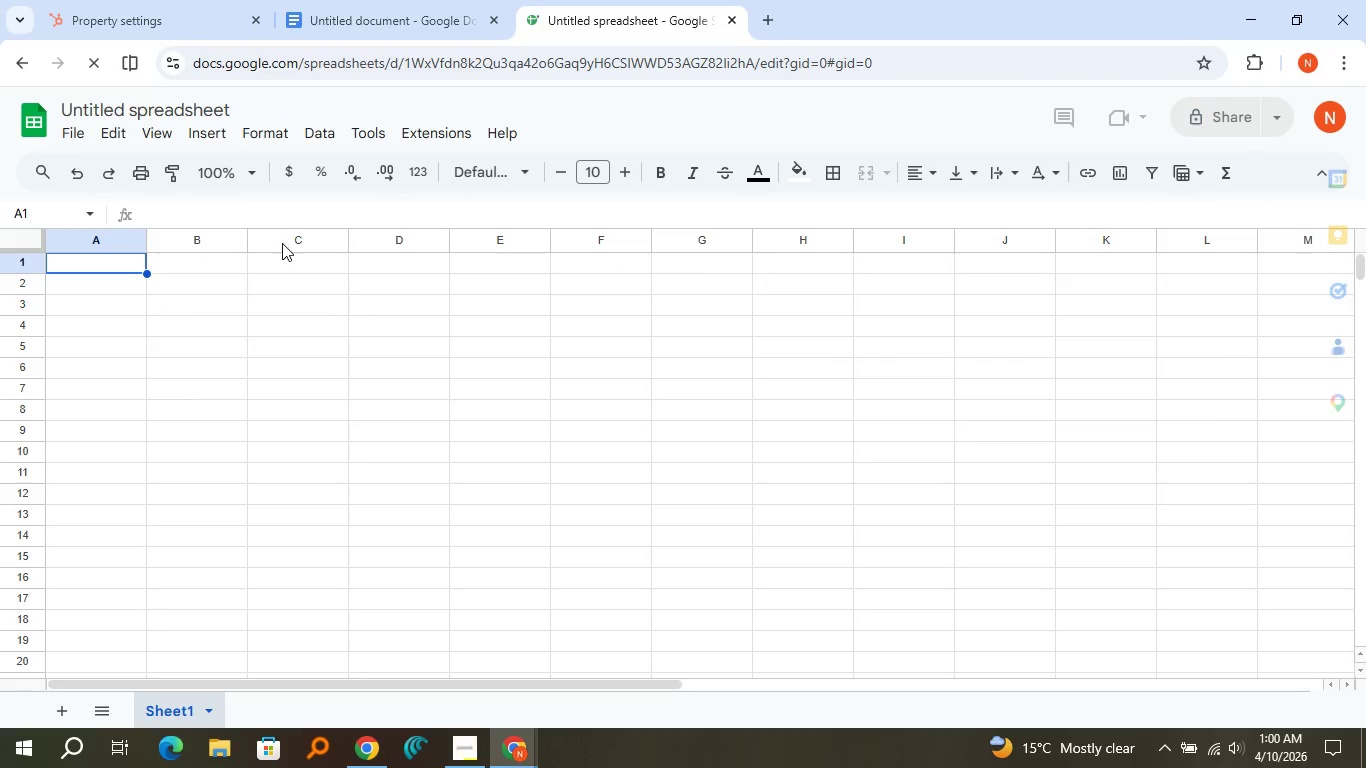 
wait(7.64)
 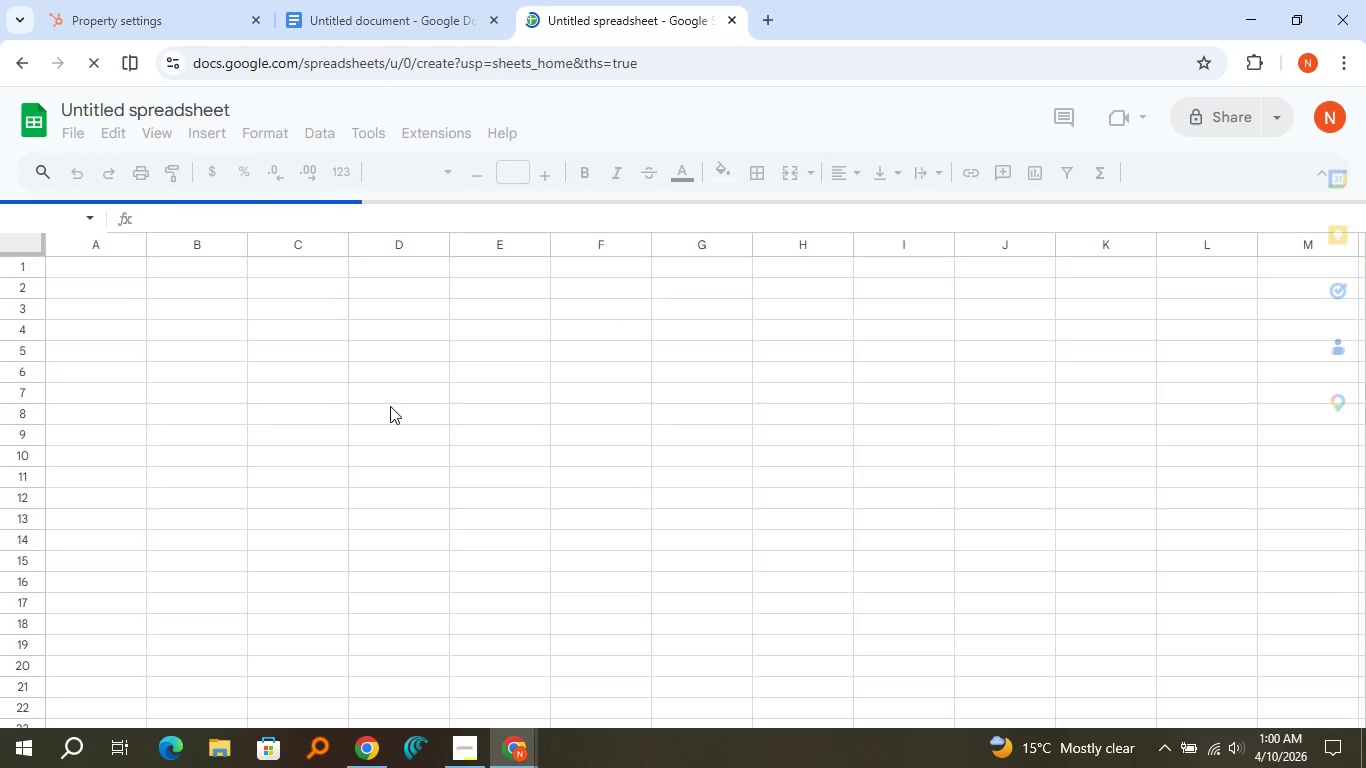 
double_click([208, 102])
 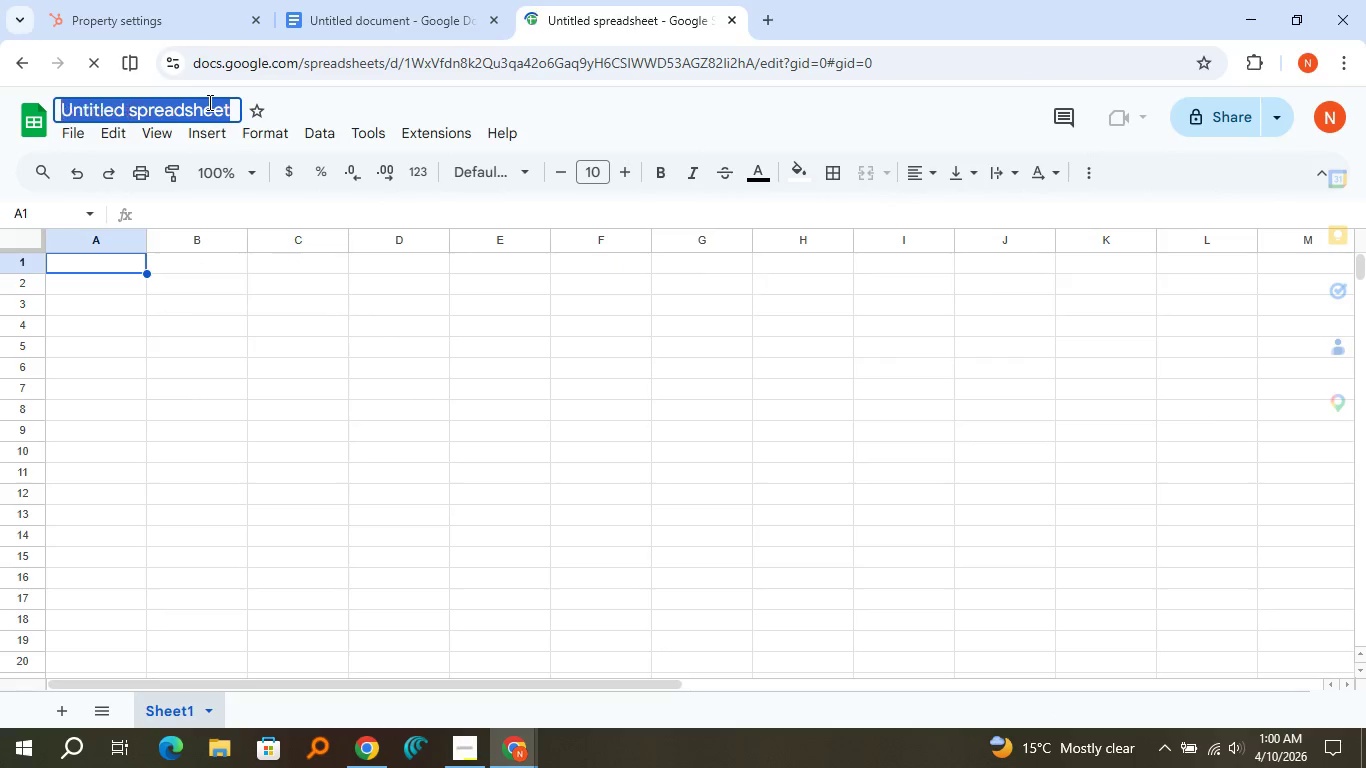 
triple_click([208, 102])
 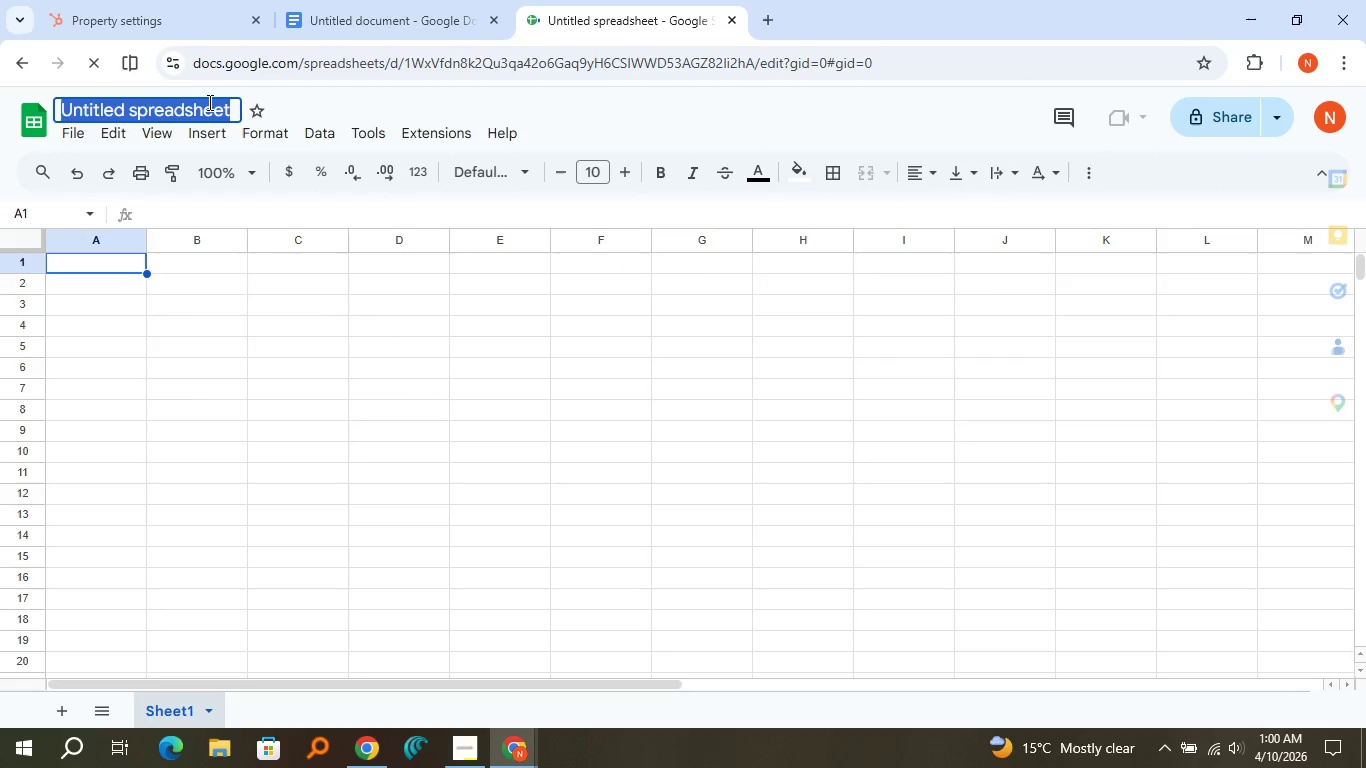 
triple_click([208, 102])
 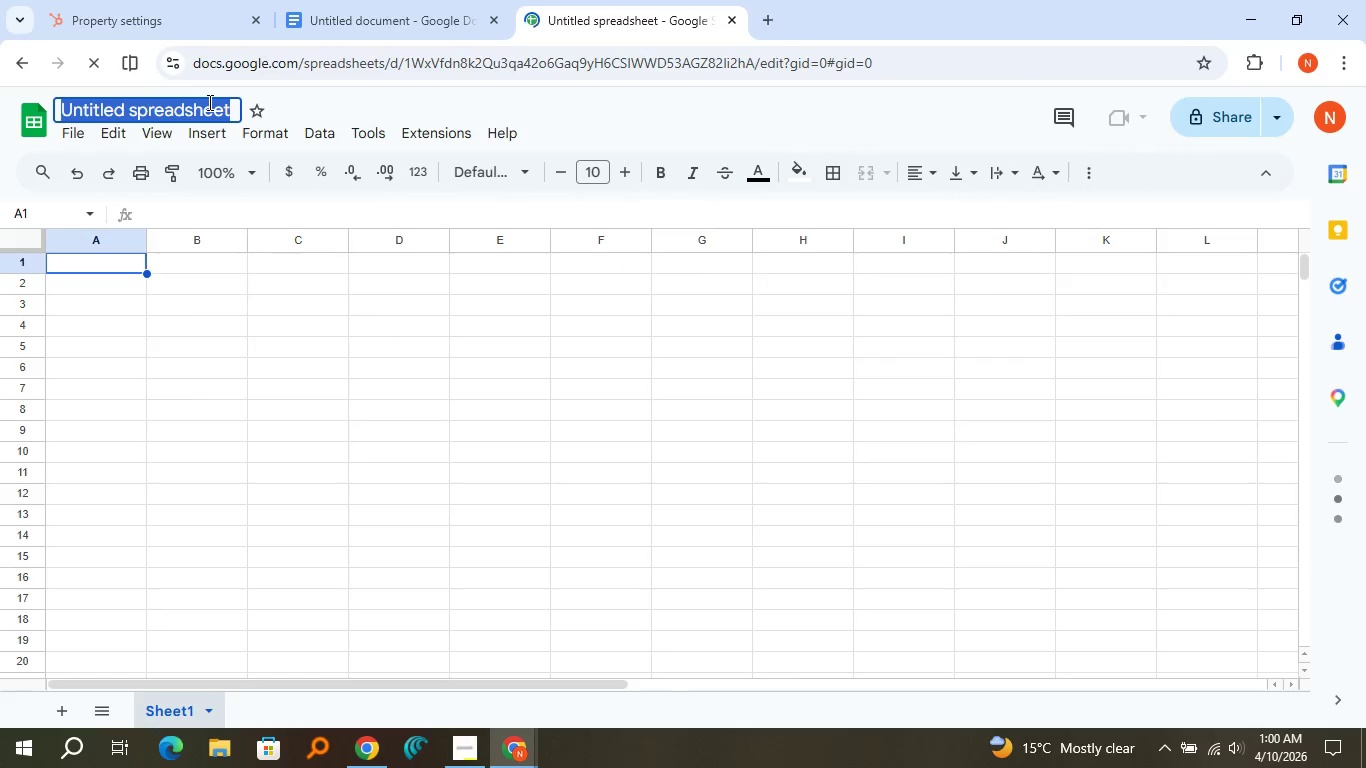 
type(Simulate)
 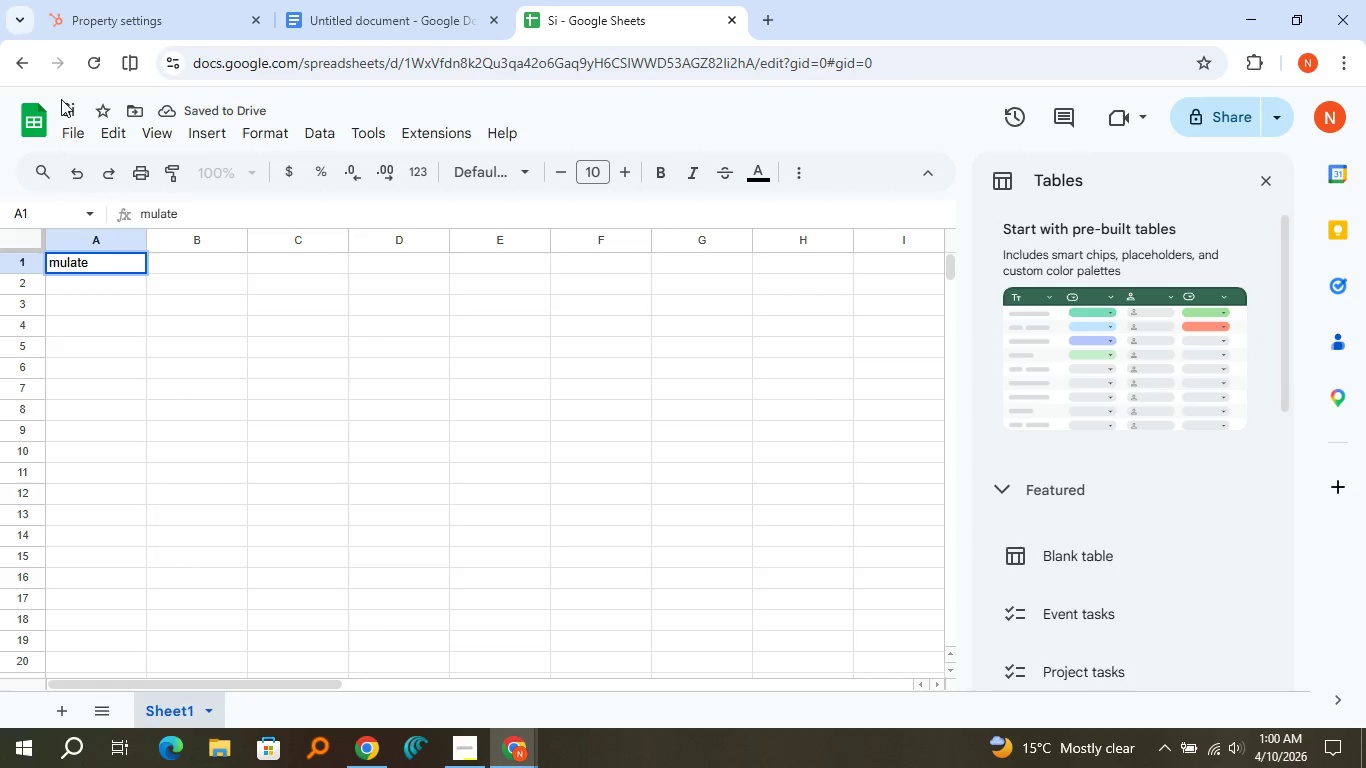 
left_click([81, 102])
 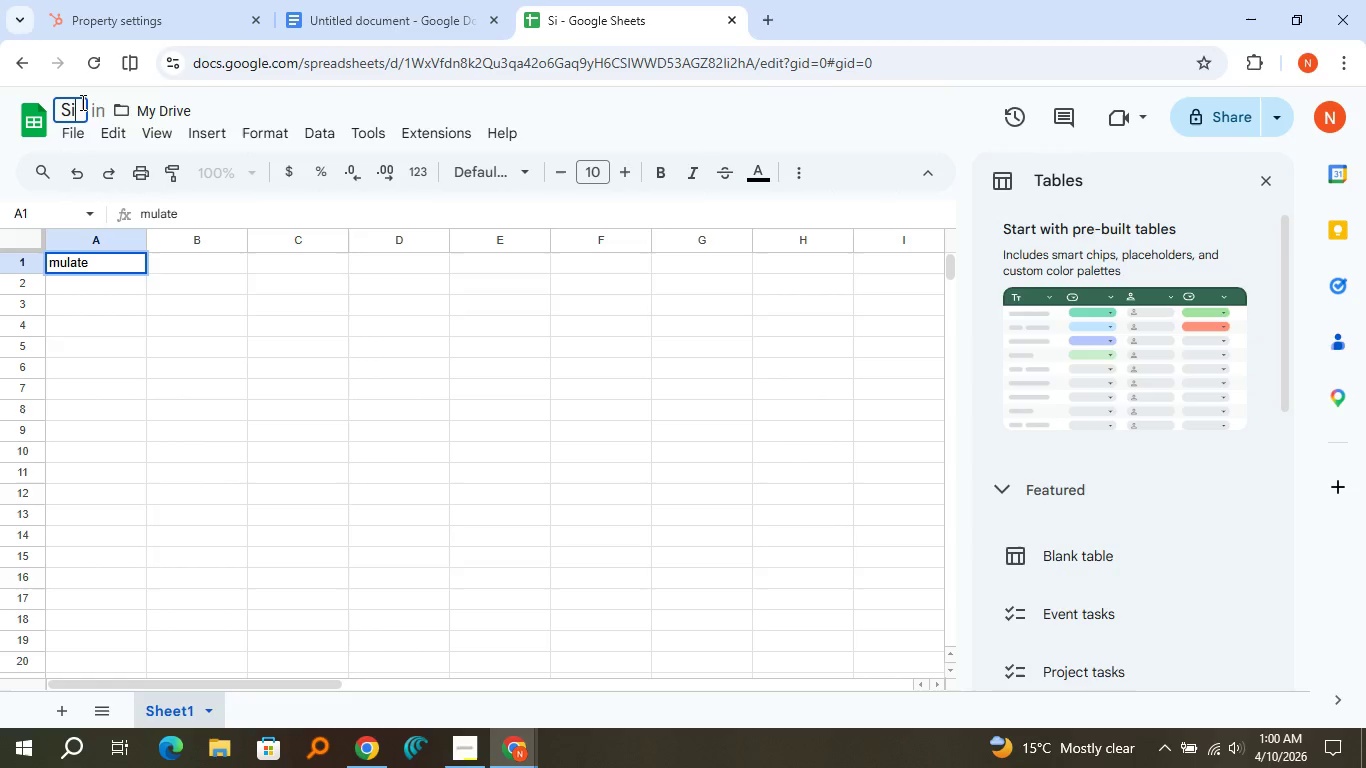 
type(mulated Alumni List)
 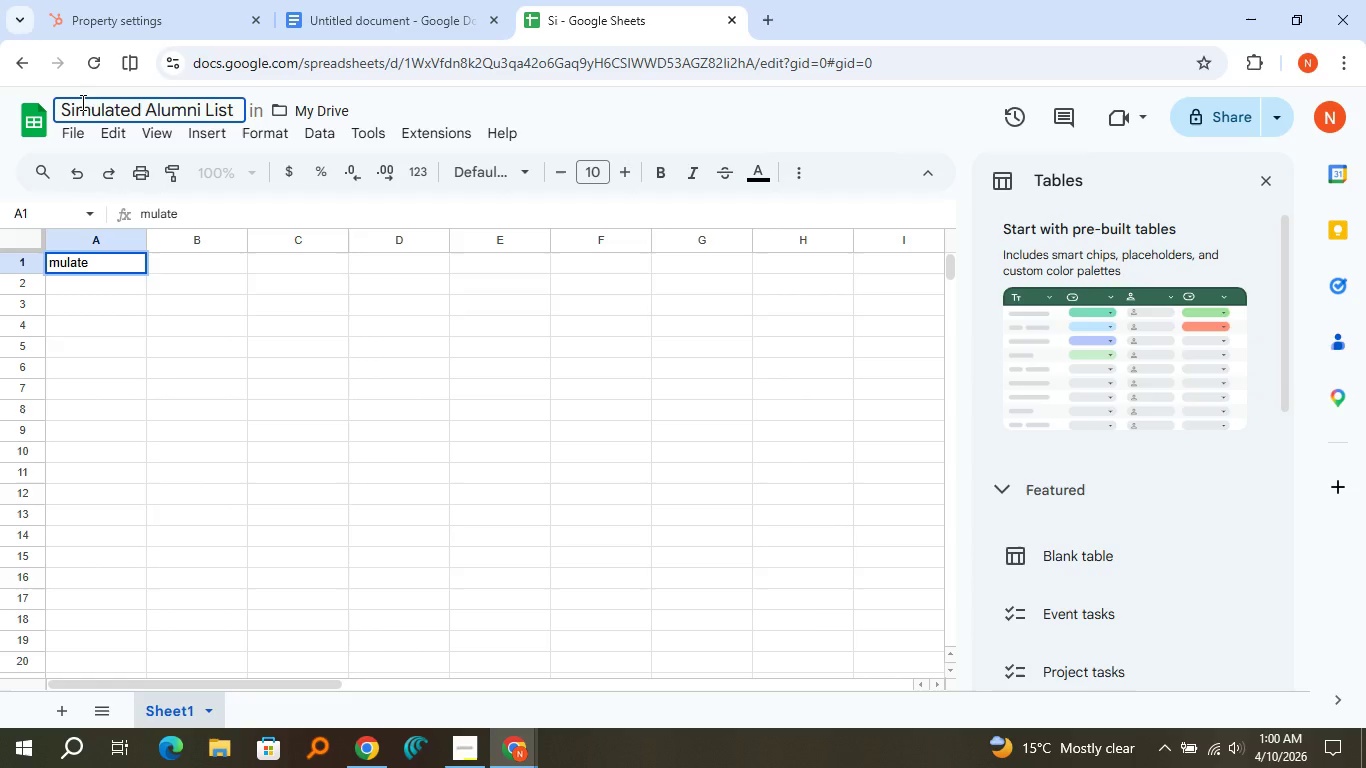 
double_click([88, 266])
 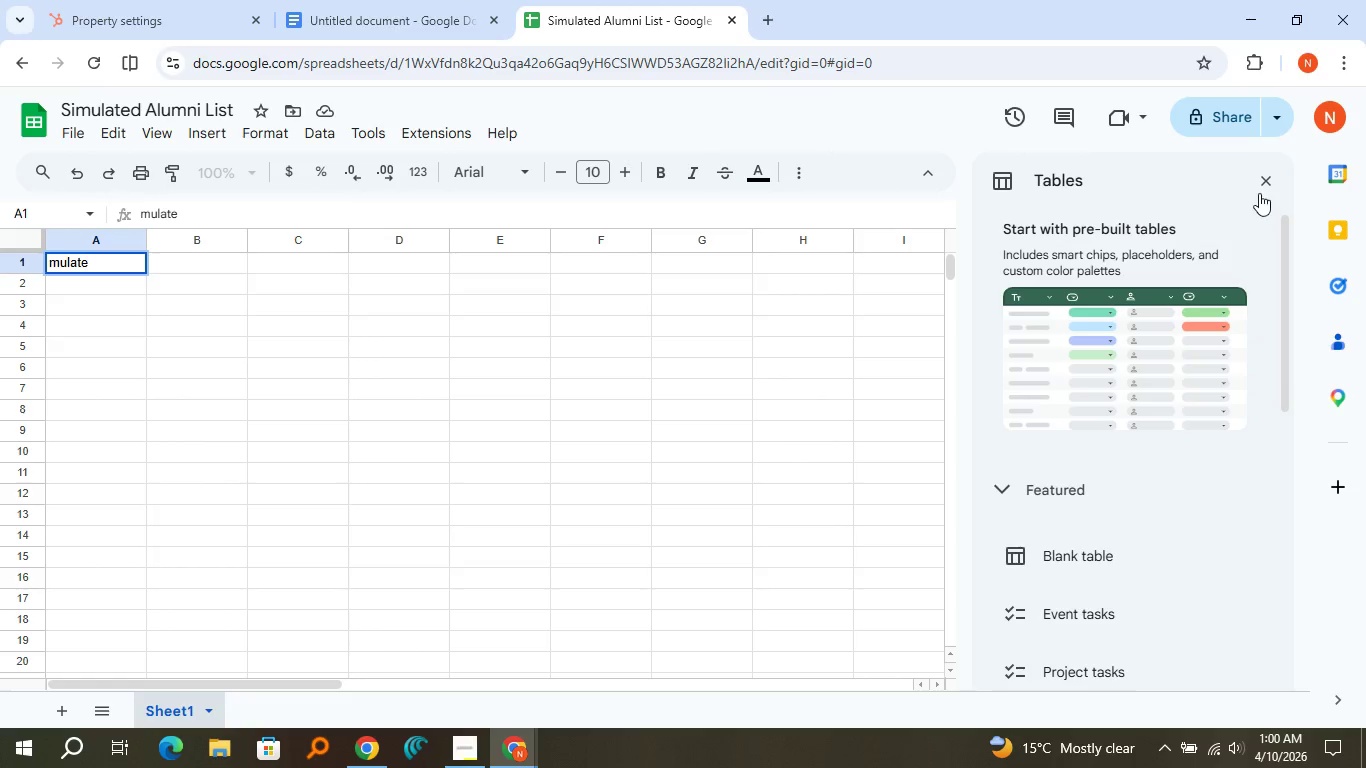 
left_click([1259, 184])
 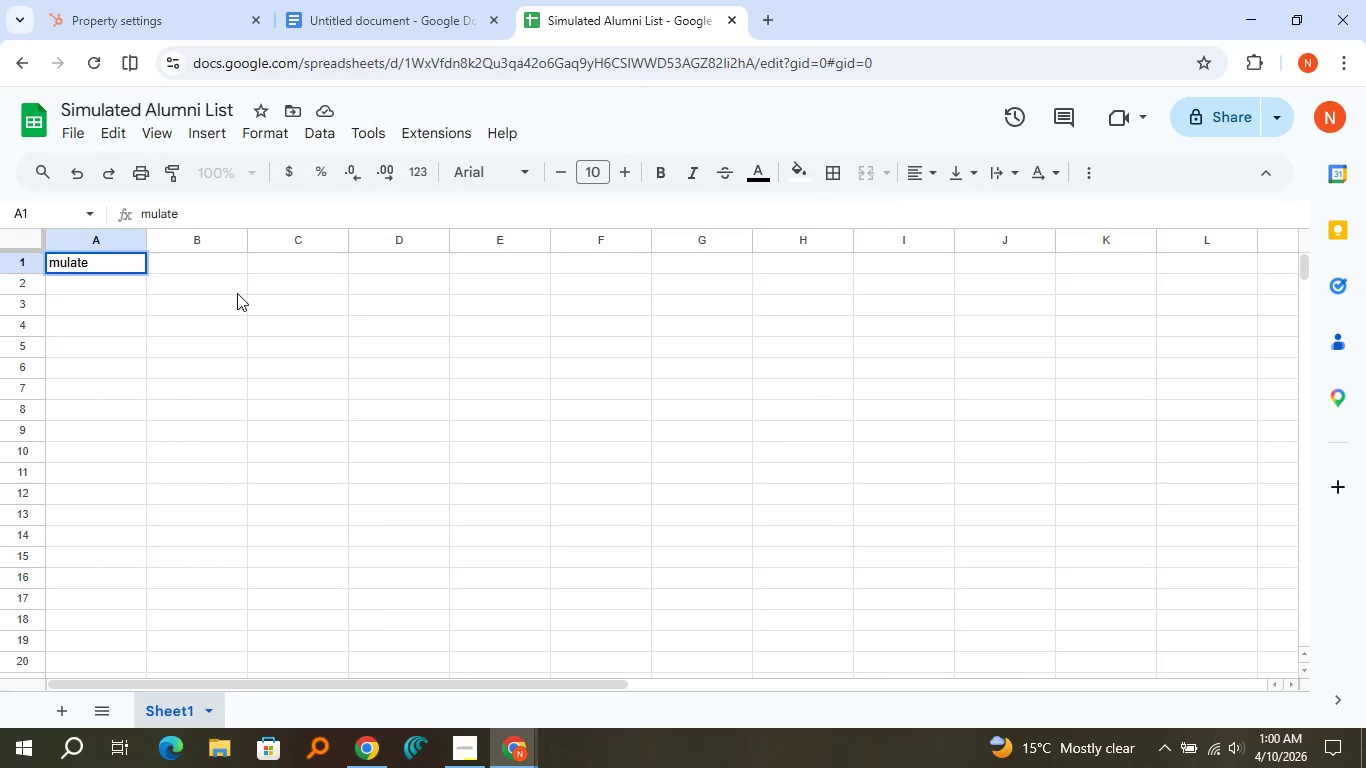 
left_click([237, 293])
 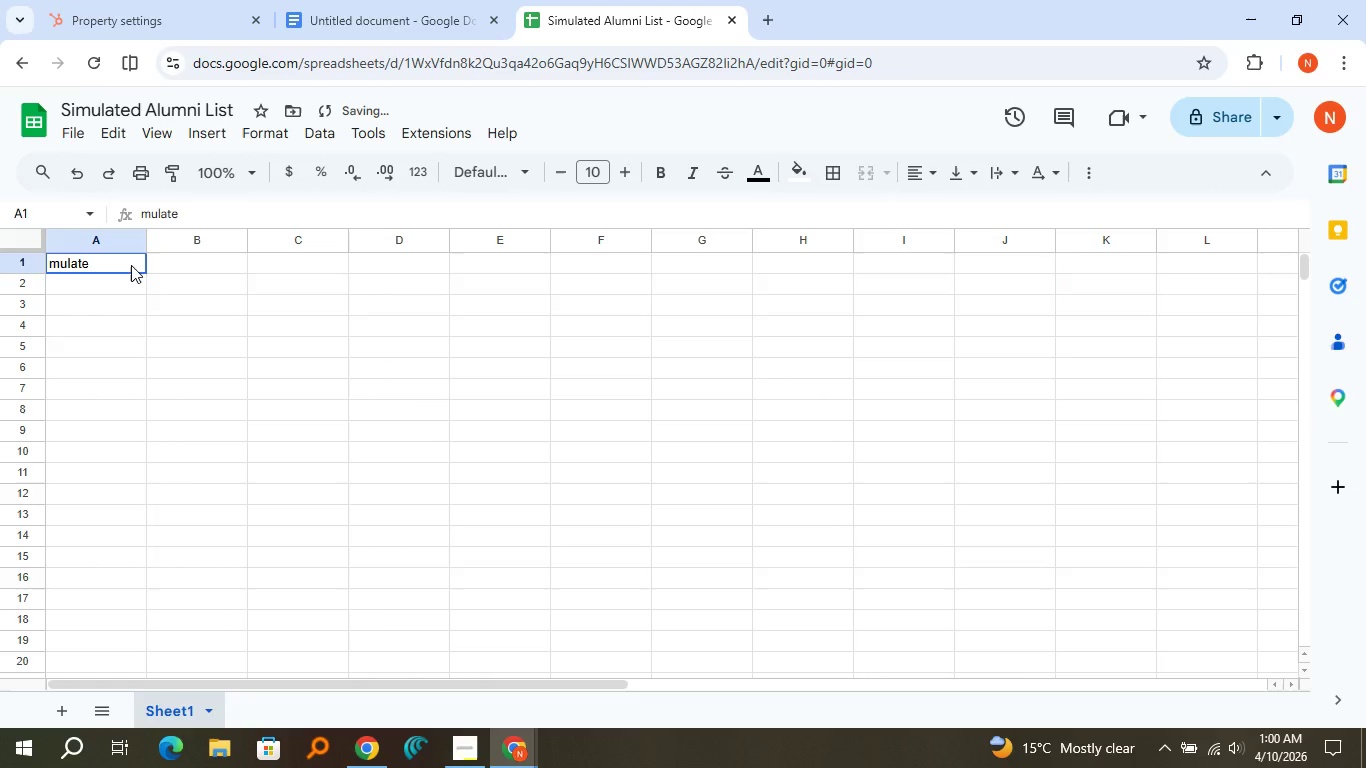 
left_click([131, 265])
 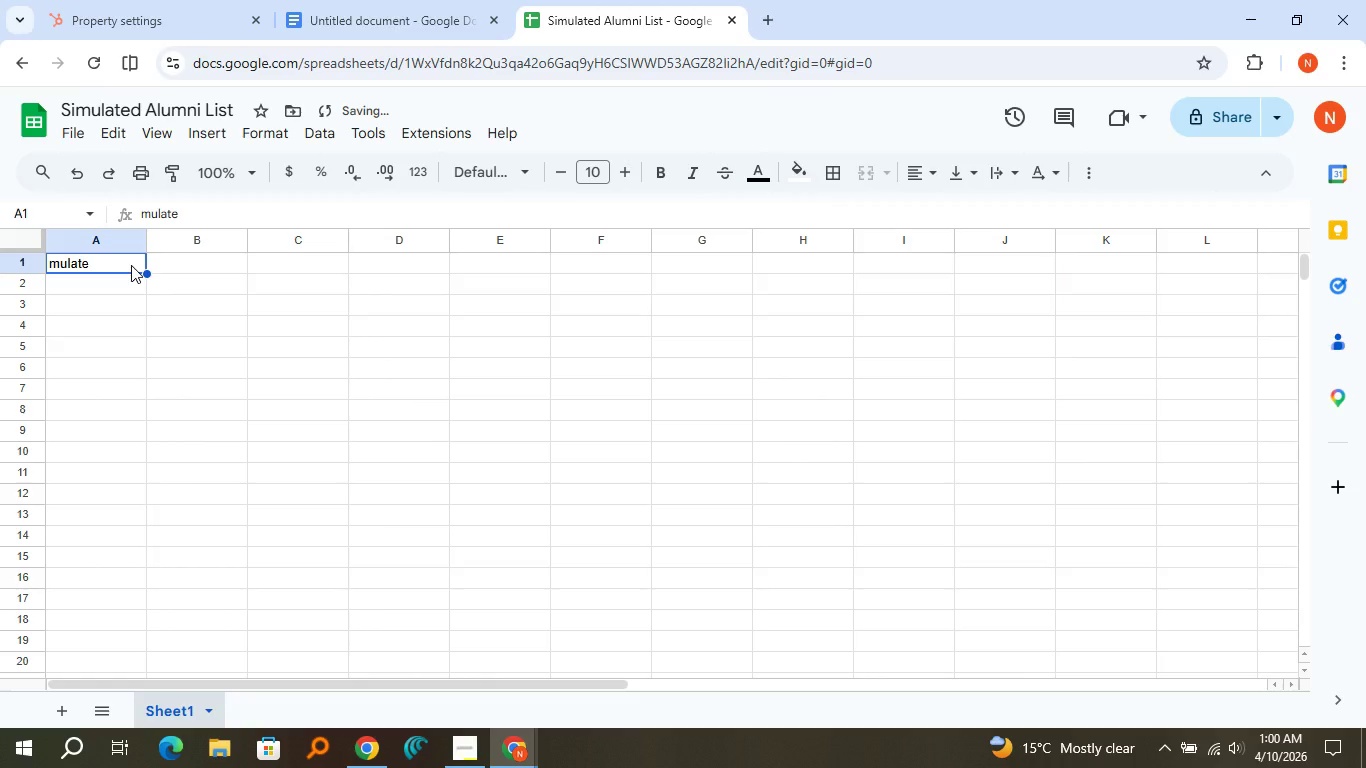 
type(First Name)
 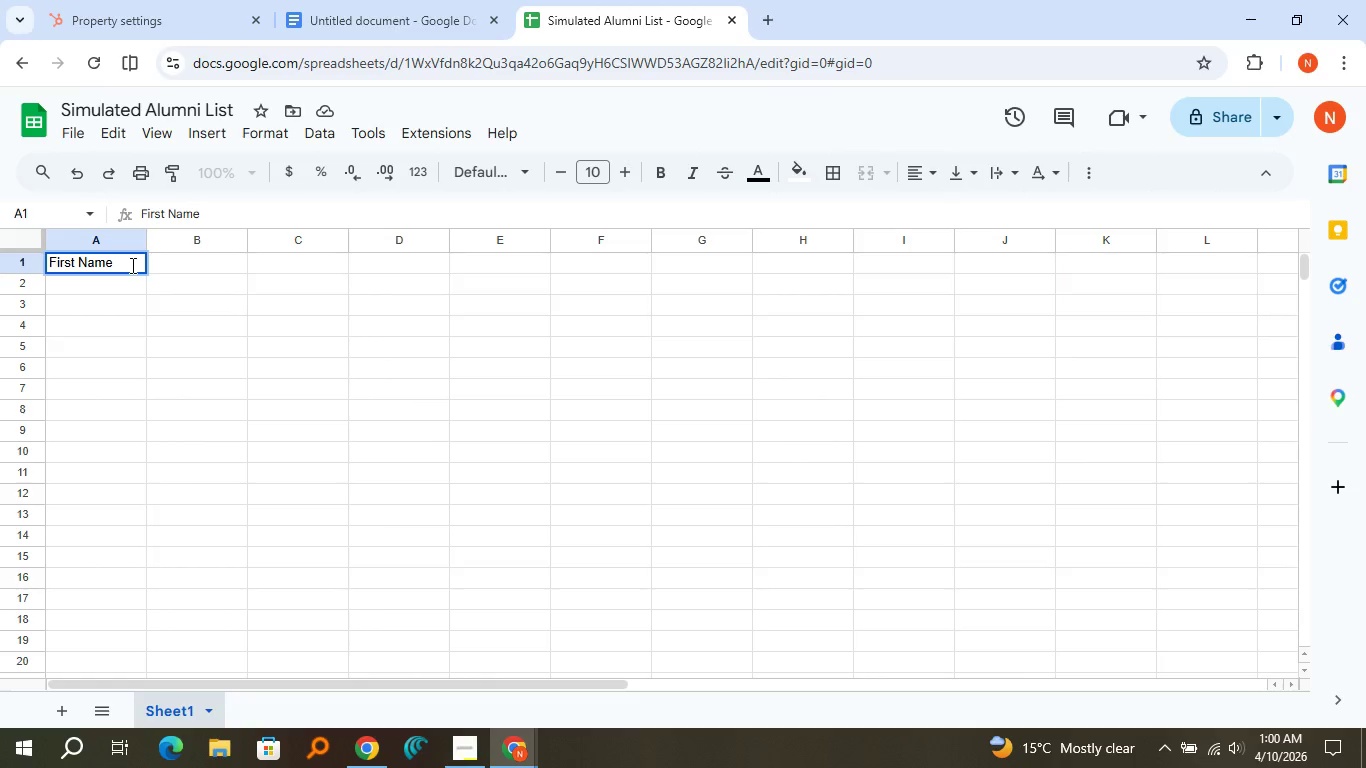 
key(ArrowRight)
 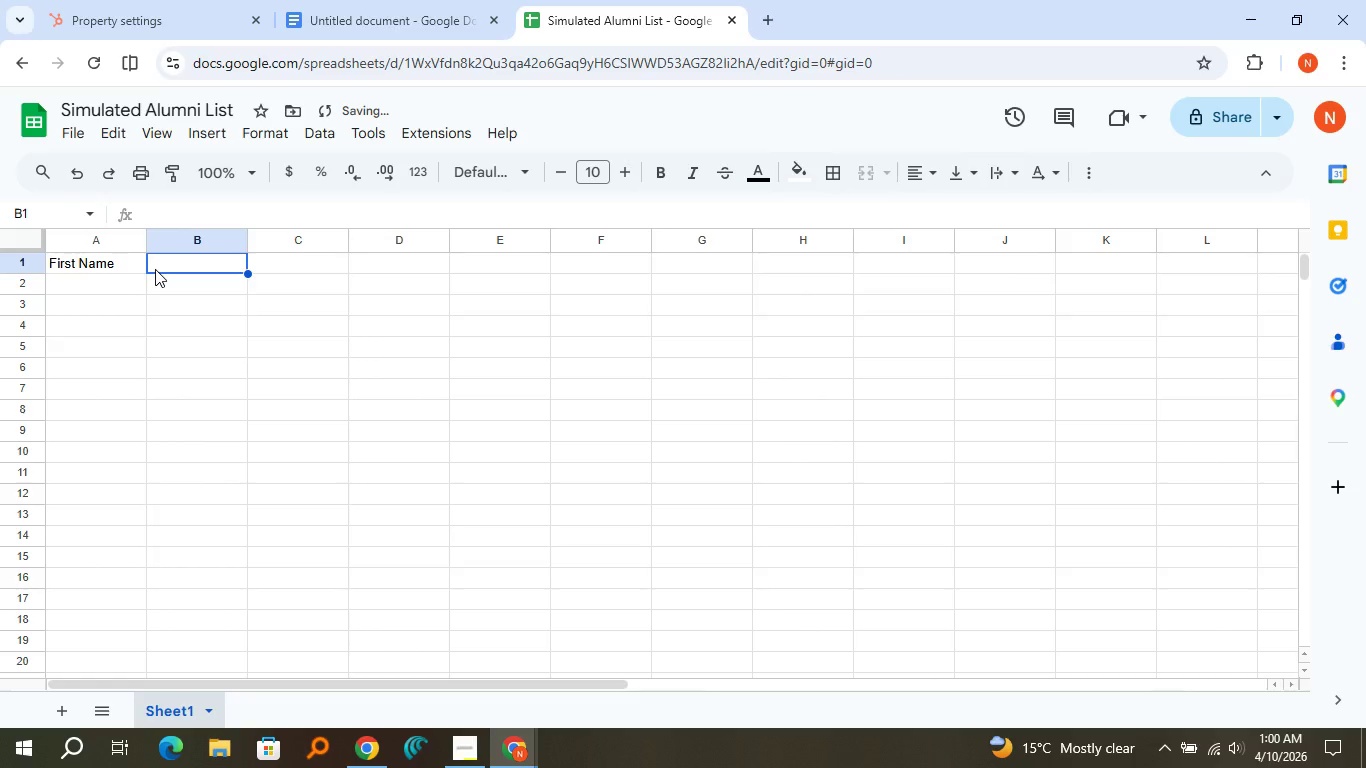 
type(Email)
 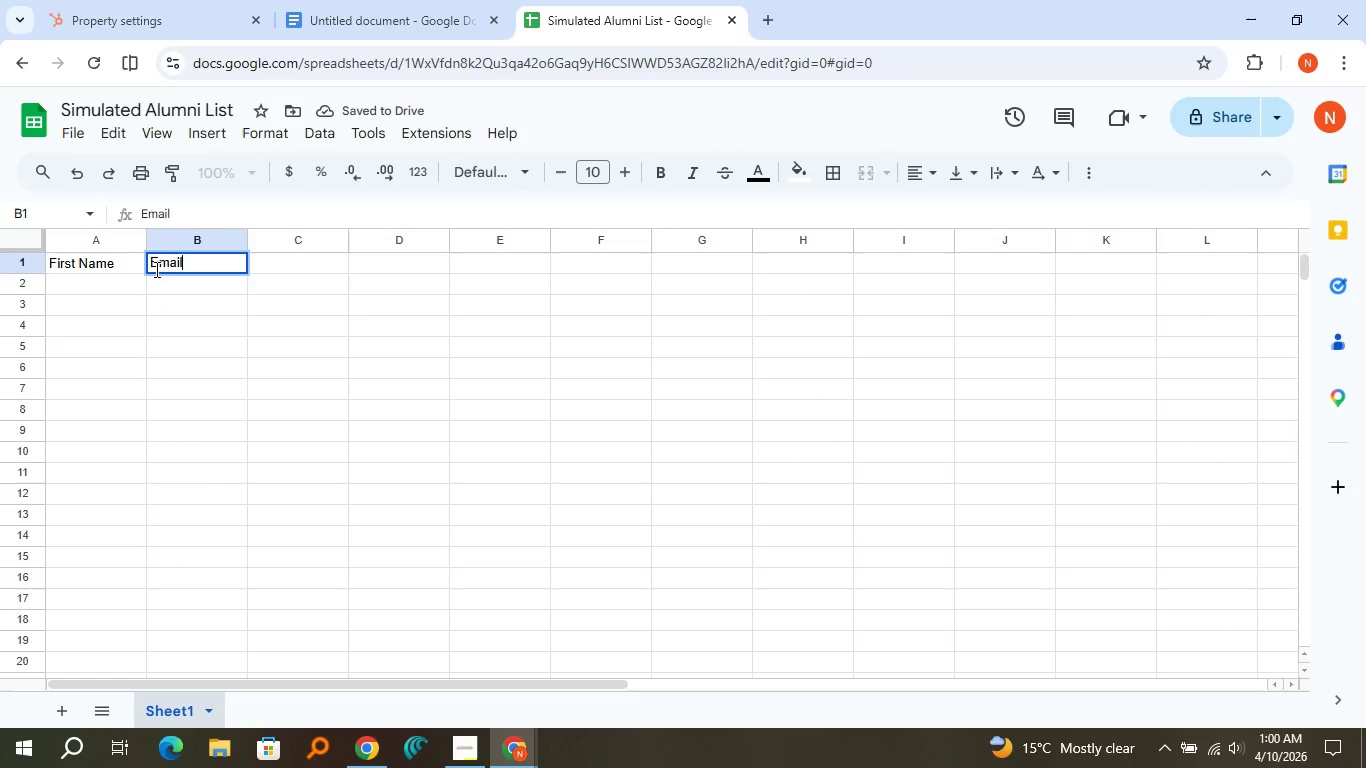 
key(ArrowRight)
 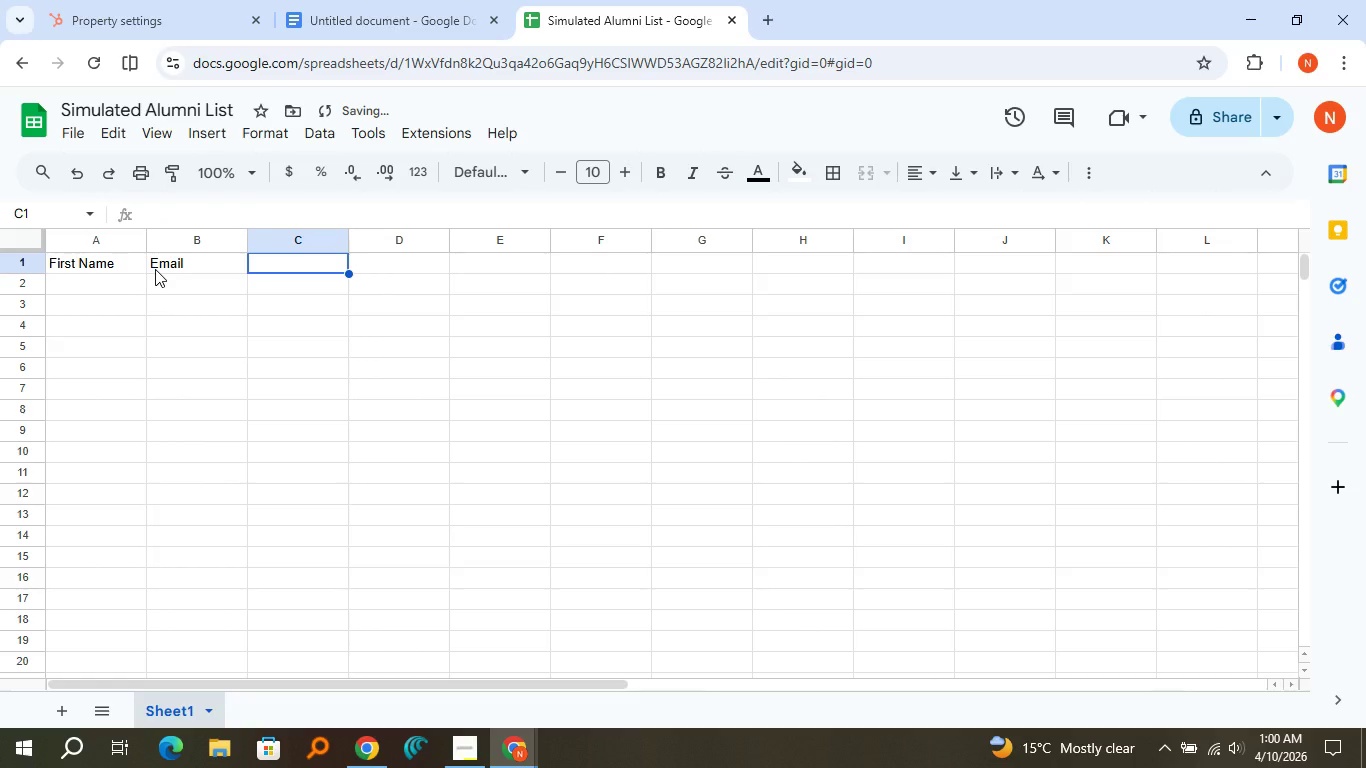 
type(Graduation date)
 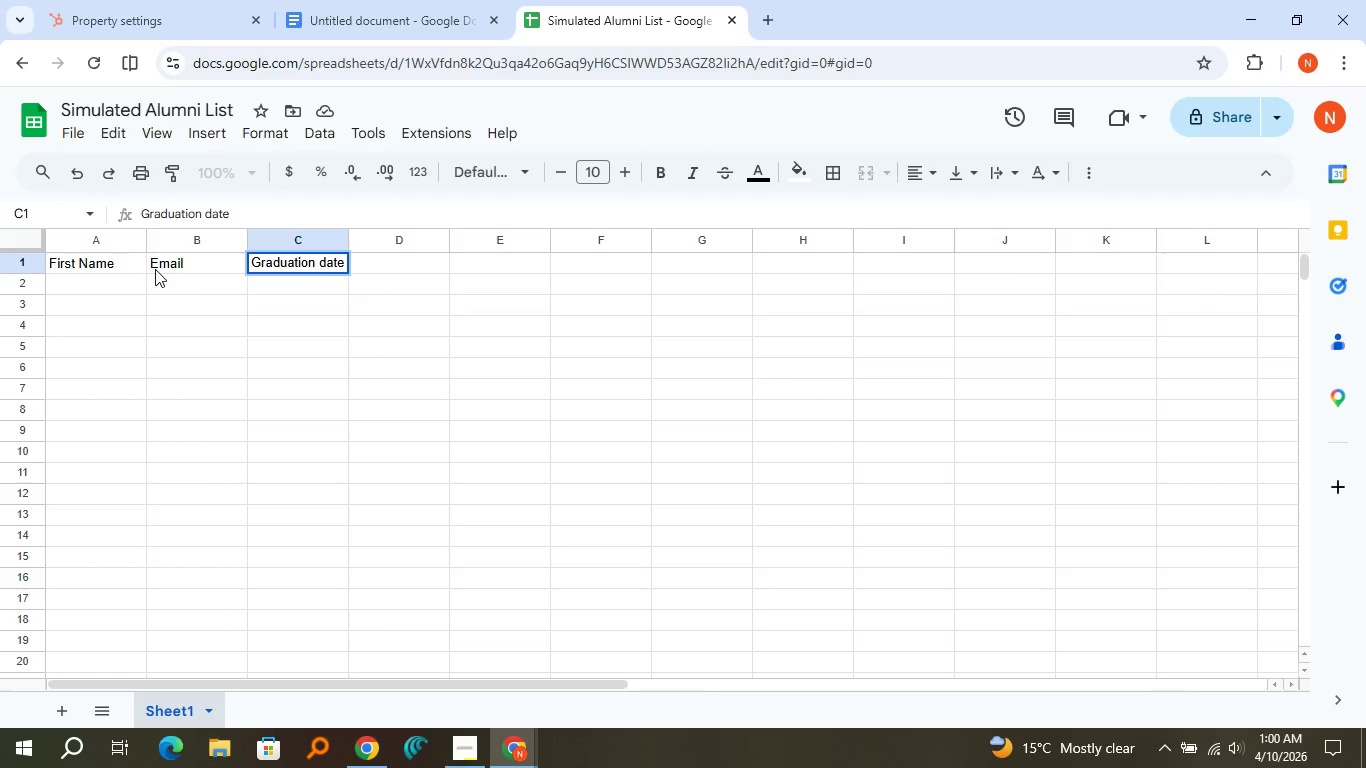 
key(ArrowLeft)
 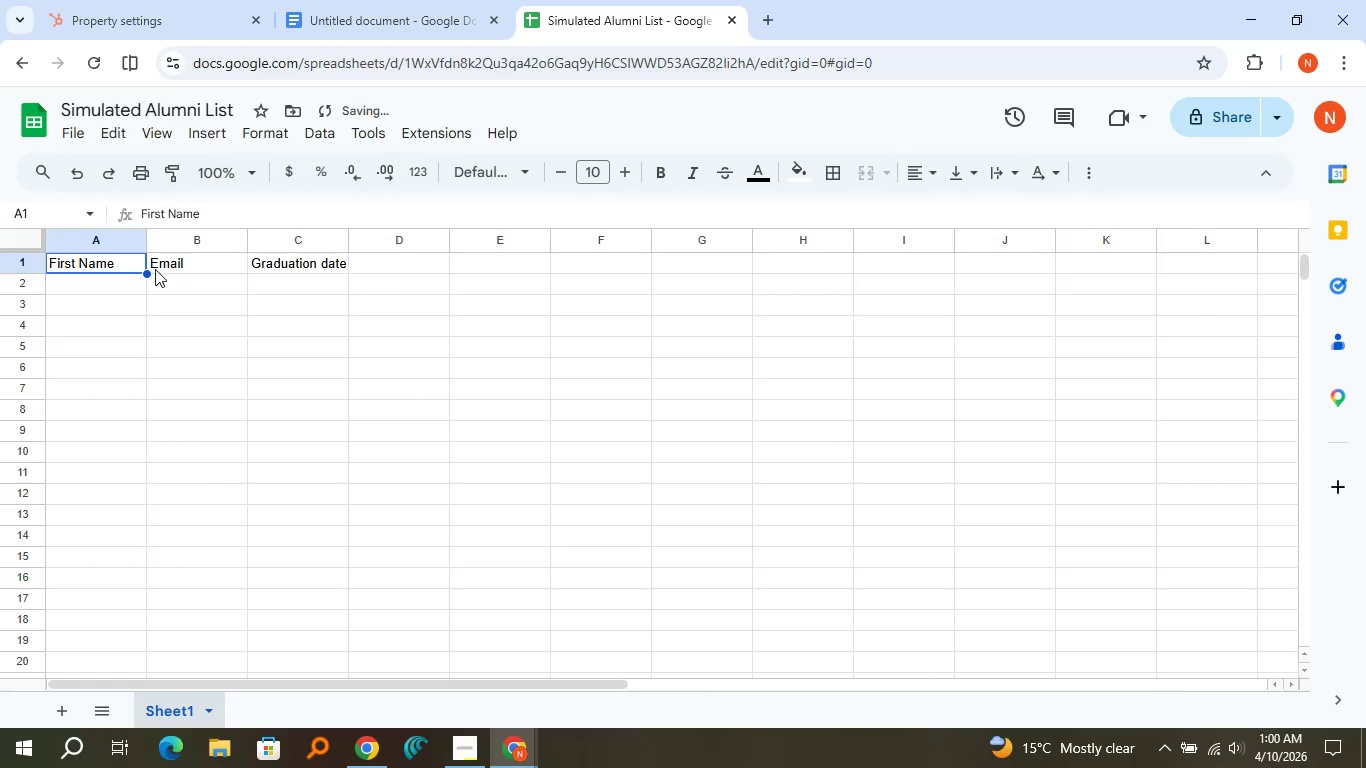 
key(ArrowLeft)
 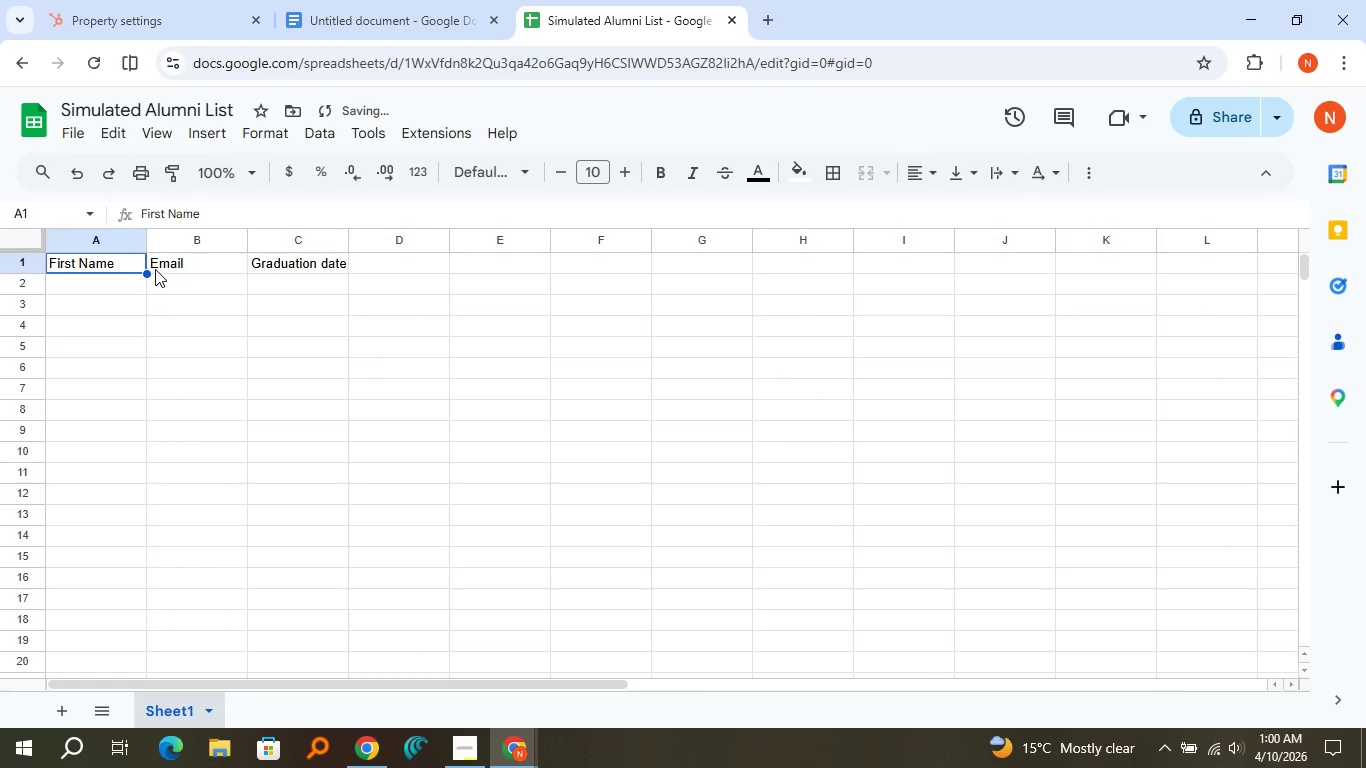 
key(ArrowRight)
 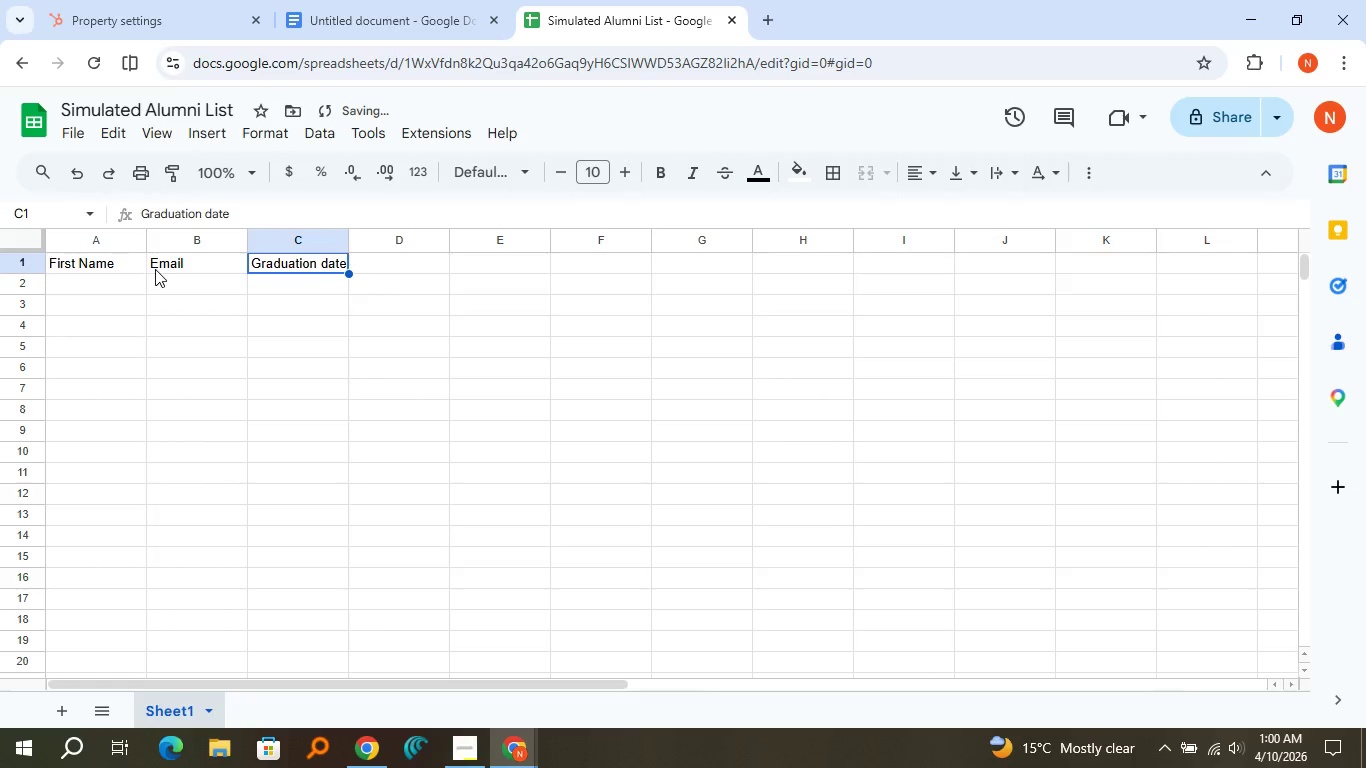 
key(ArrowRight)
 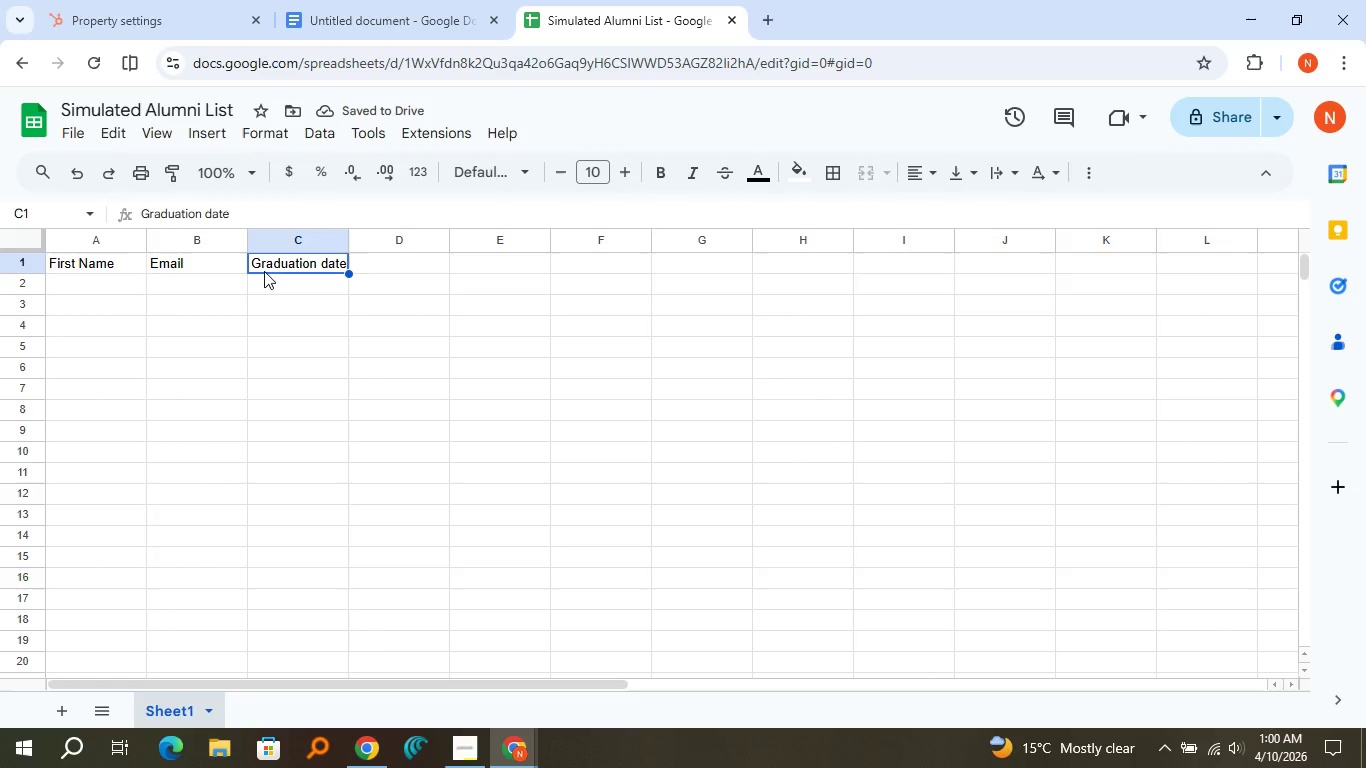 
left_click([262, 267])
 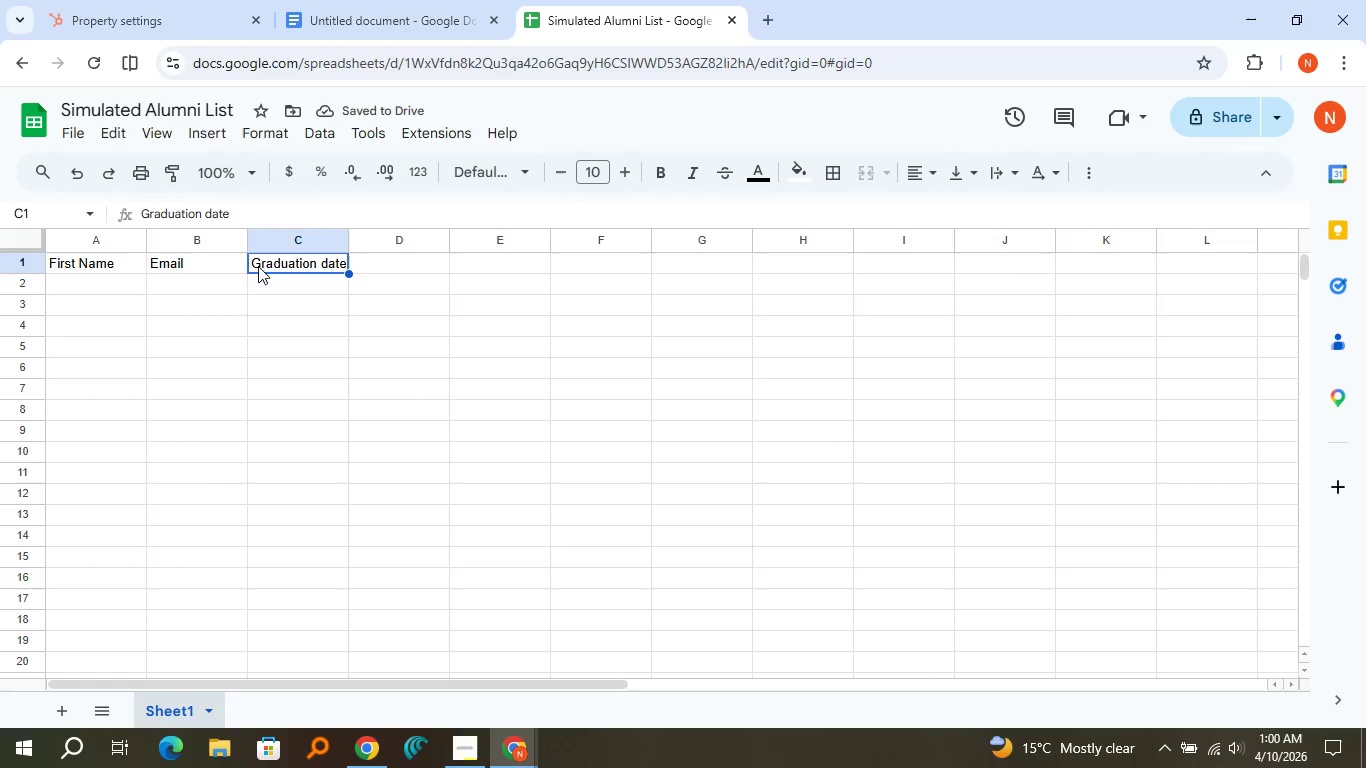 
double_click([258, 266])
 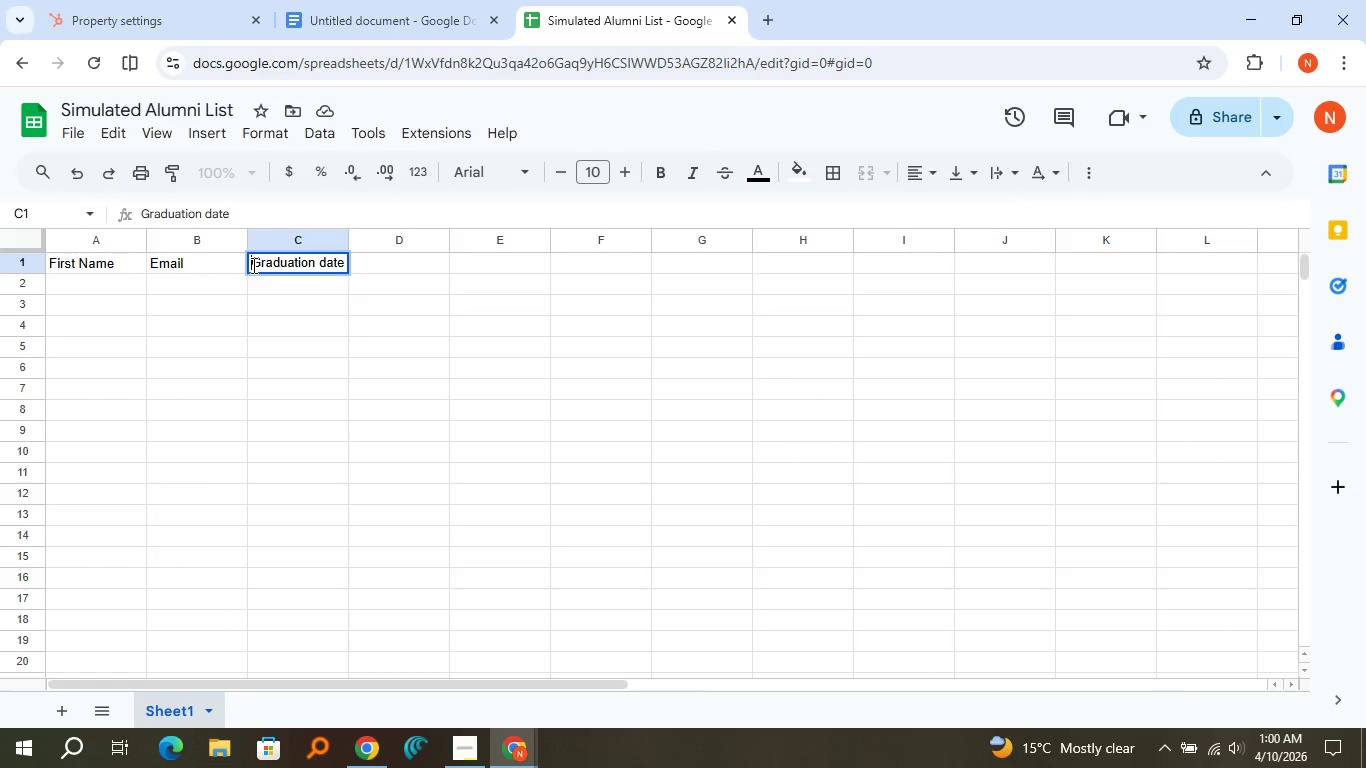 
type(Final )
 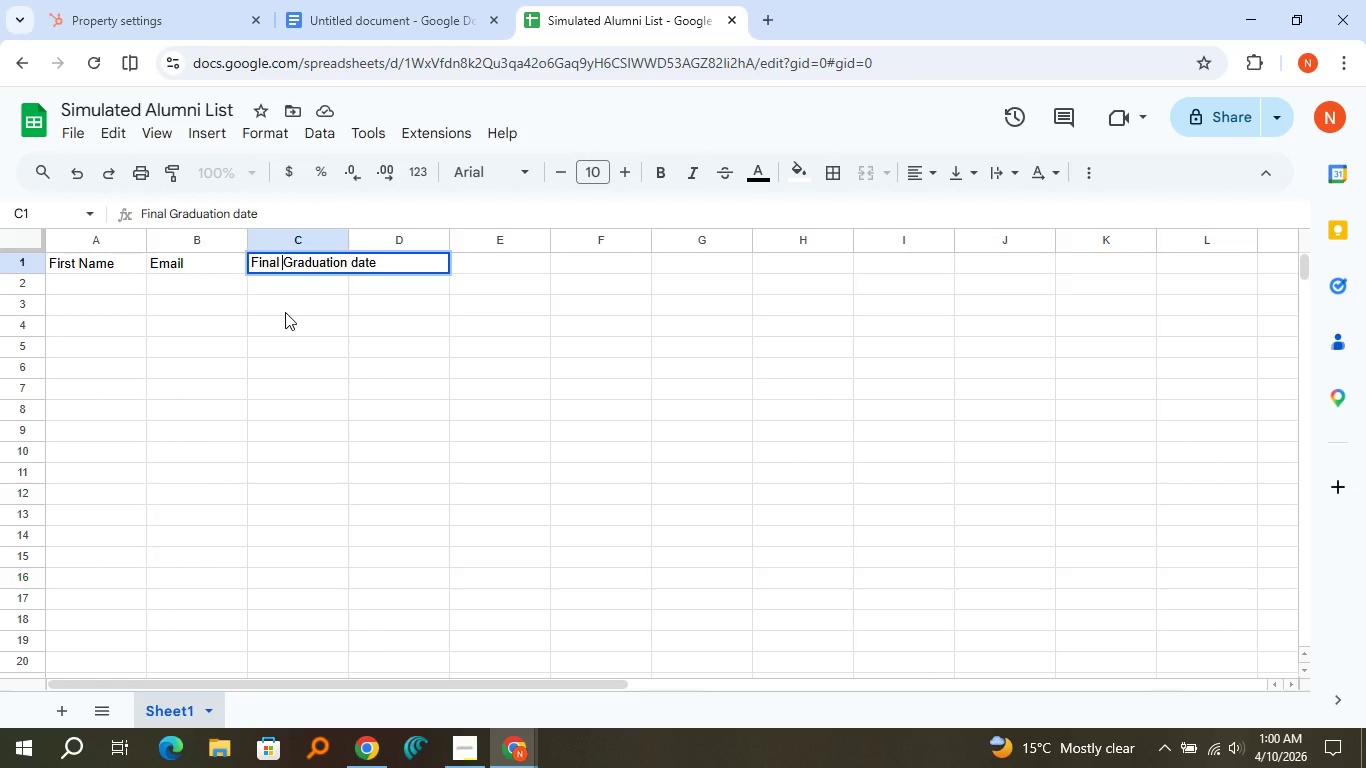 
left_click([285, 312])
 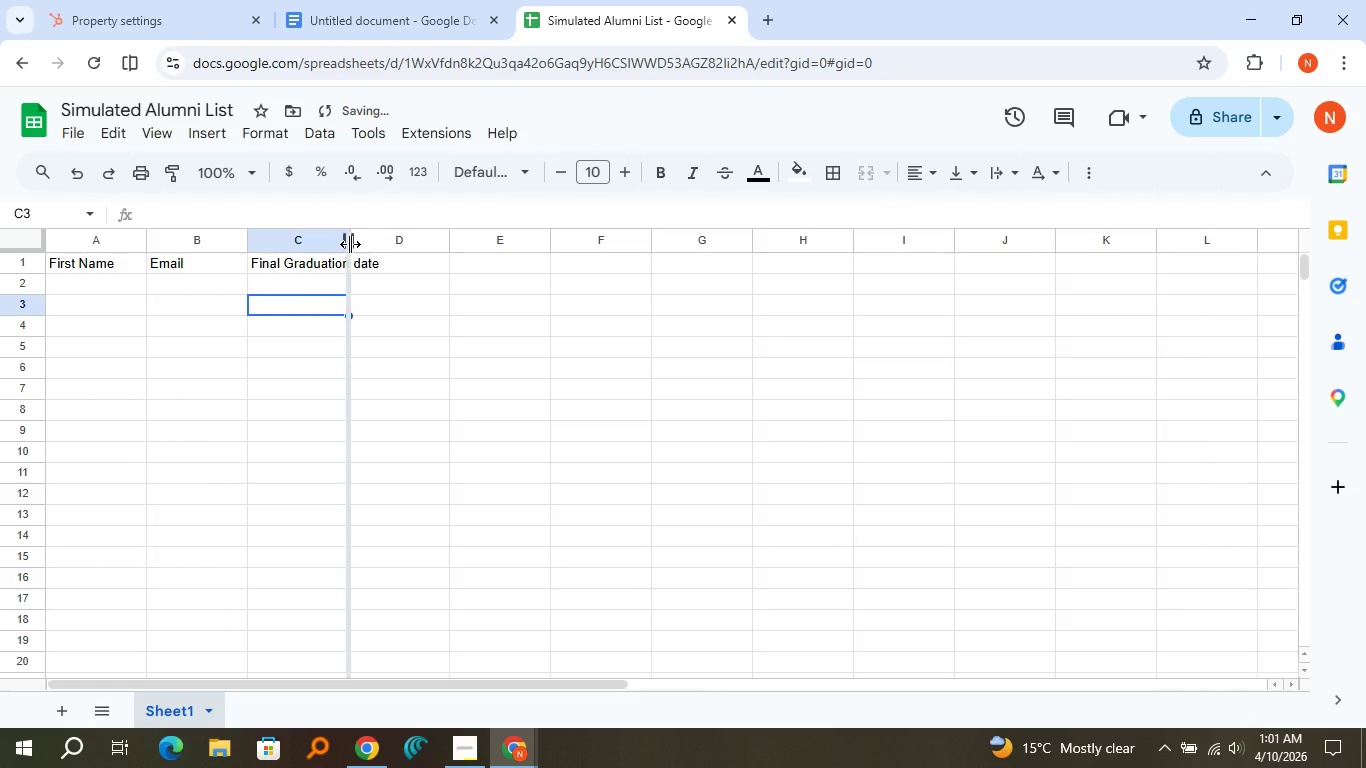 
double_click([350, 244])
 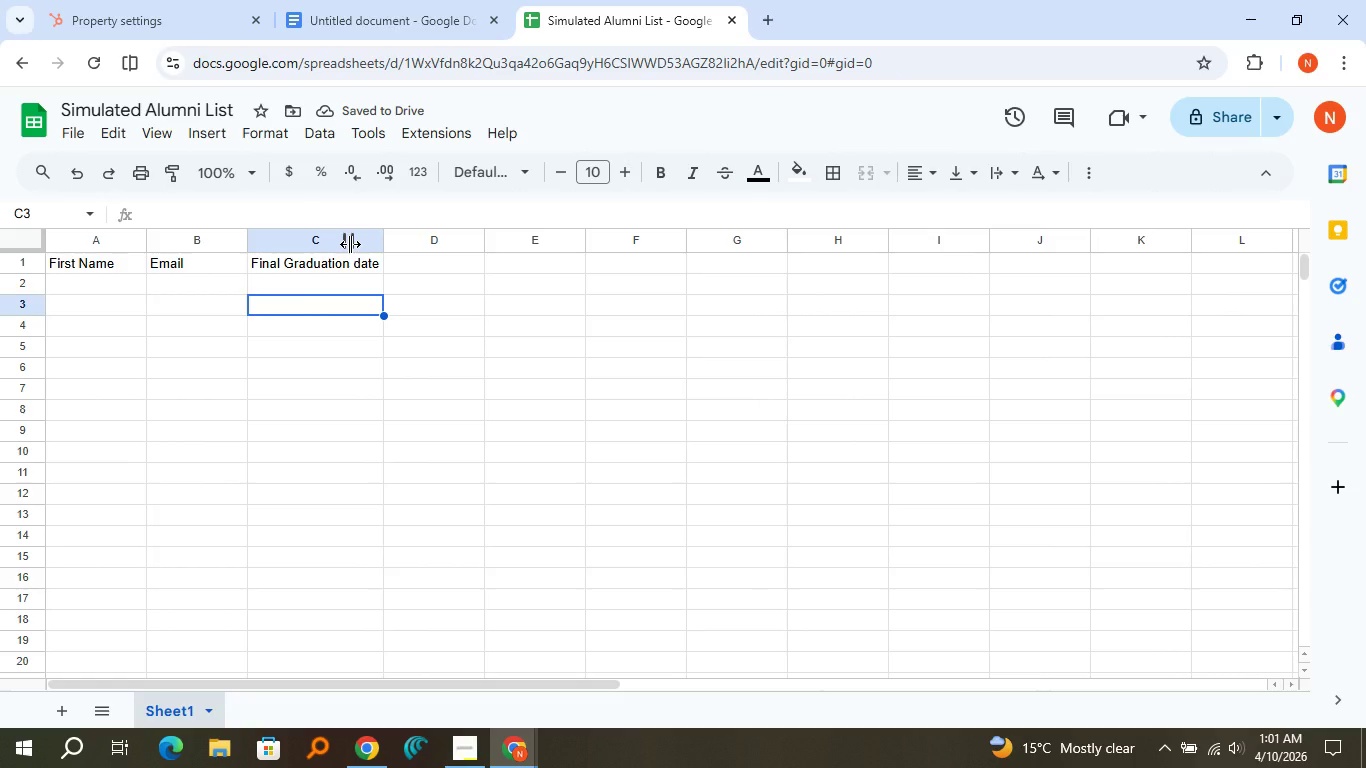 
wait(9.09)
 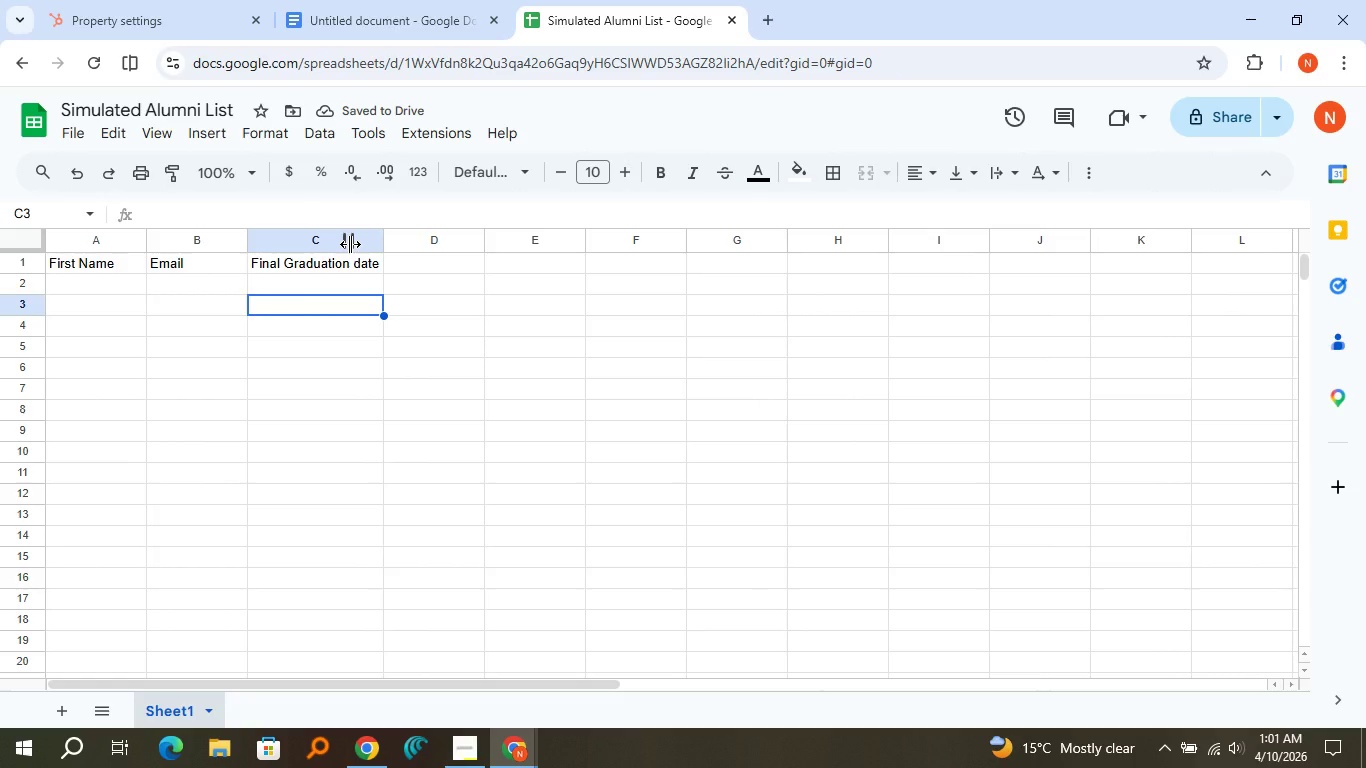 
key(ArrowUp)
 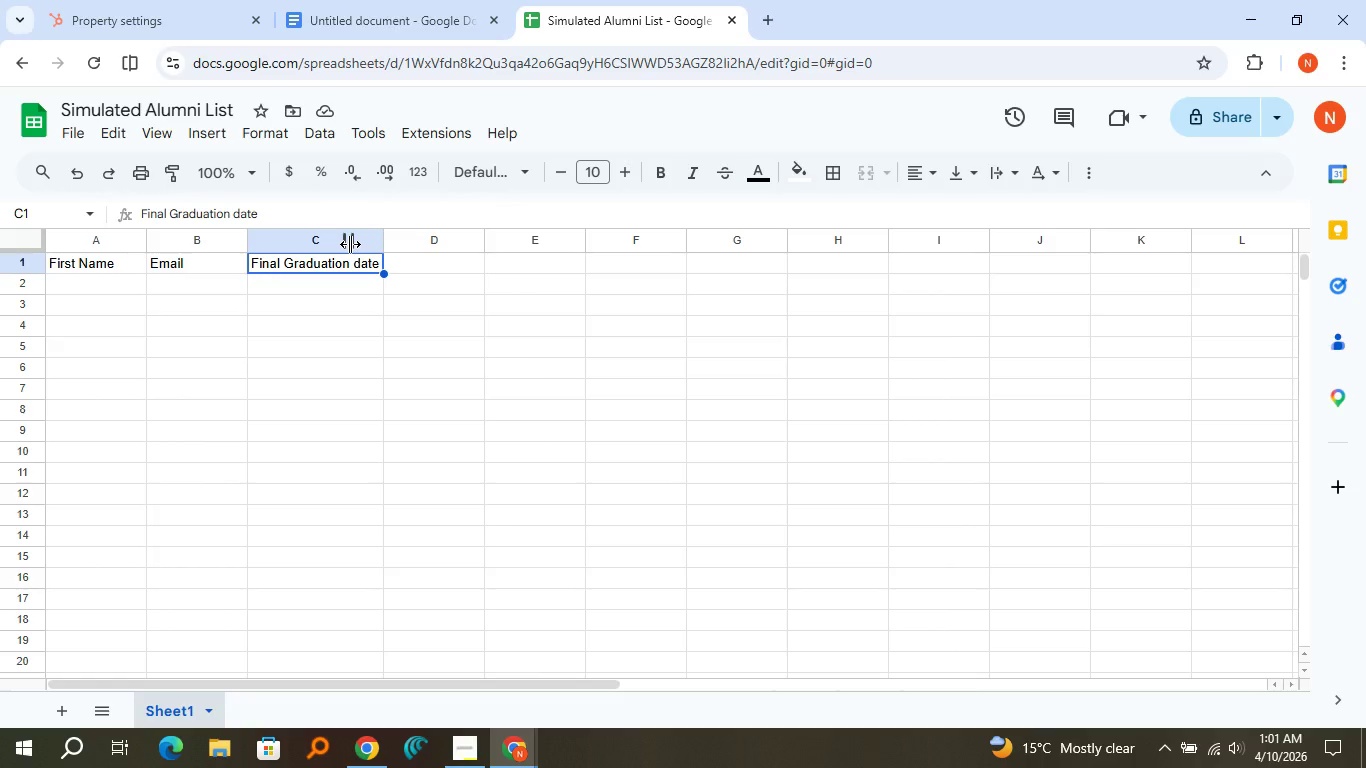 
key(ArrowUp)
 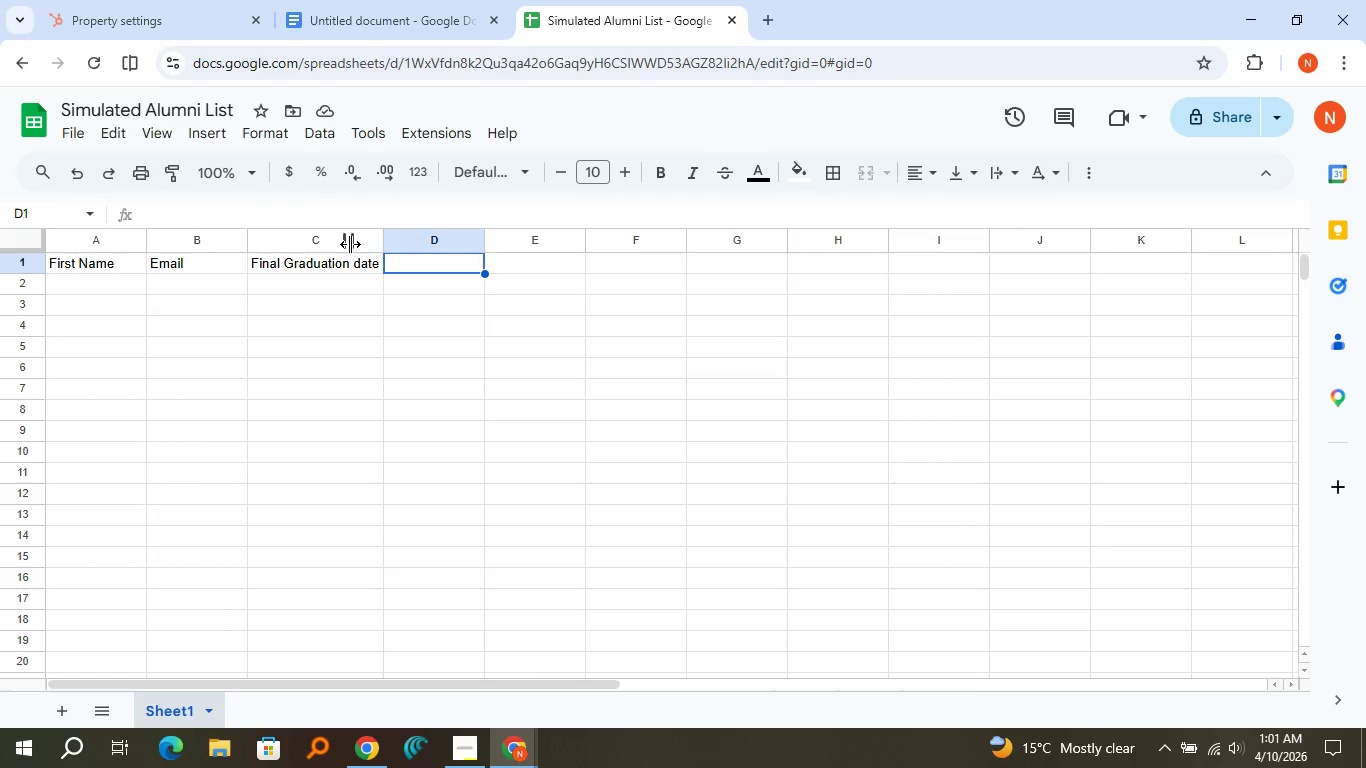 
key(ArrowRight)
 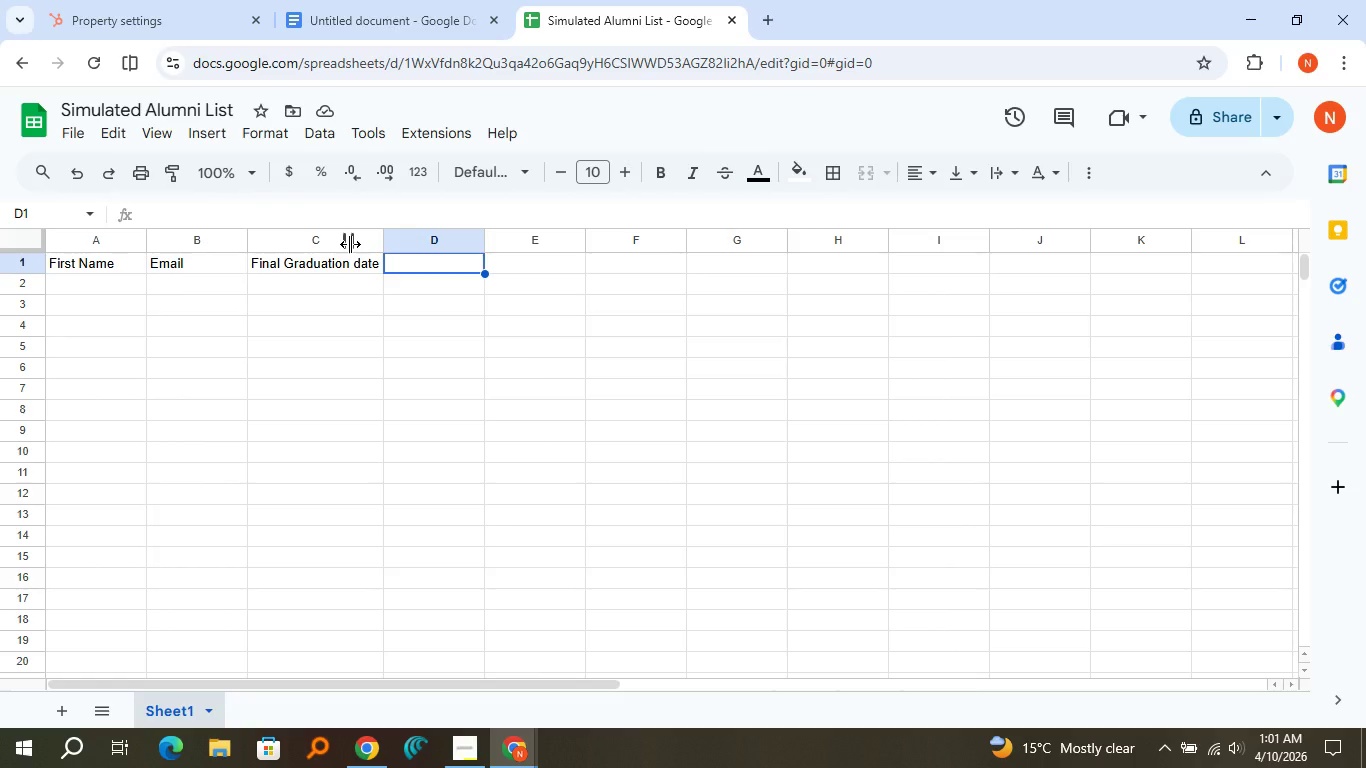 
type(Current Employer)
 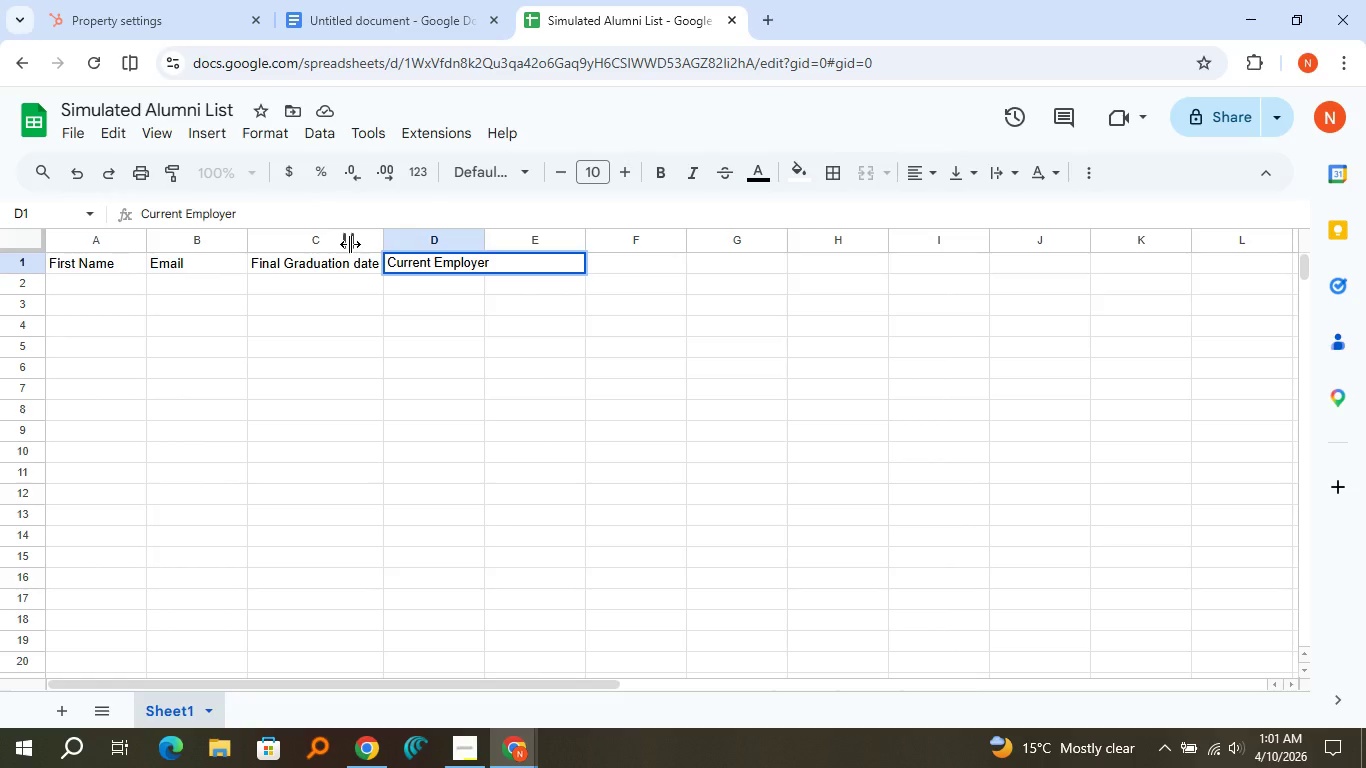 
key(ArrowRight)
 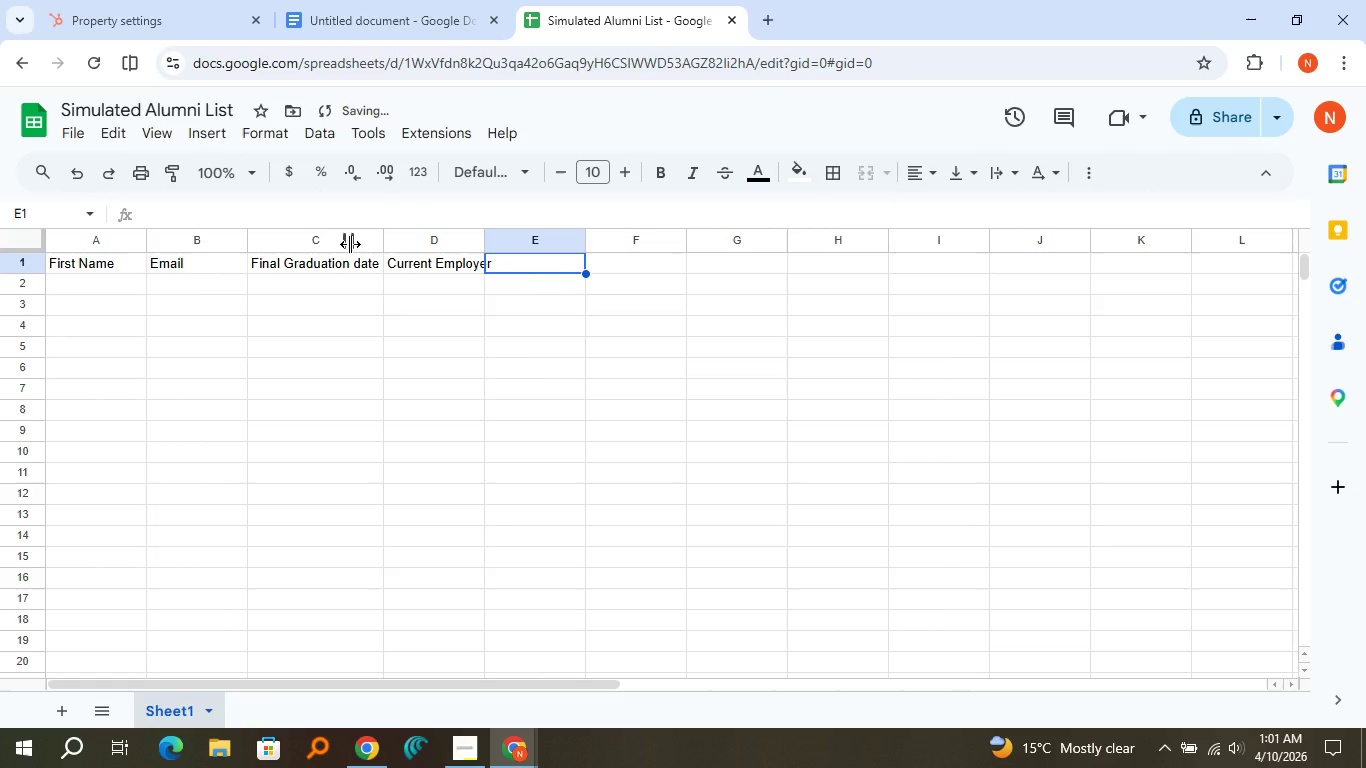 
type(Existing Certifications)
 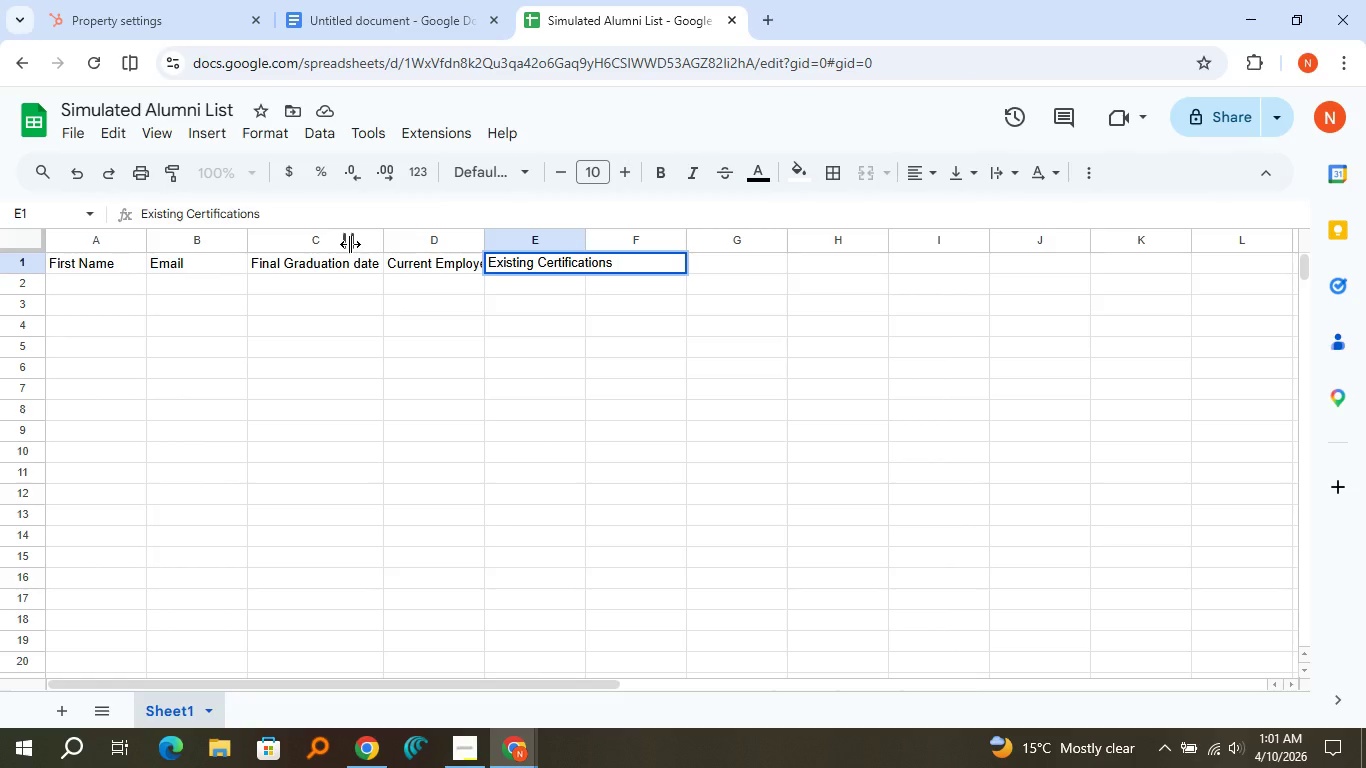 
key(ArrowRight)
 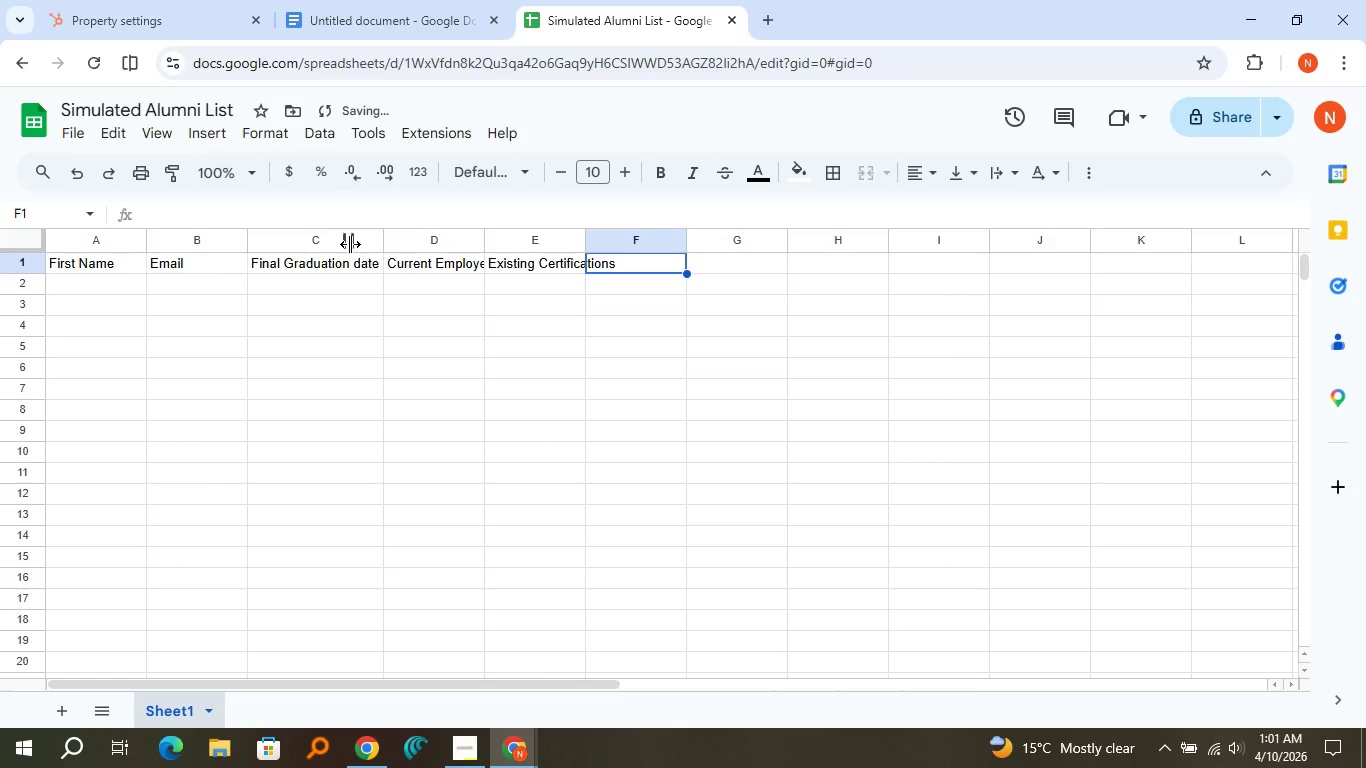 
type(Recommended Endorsement)
 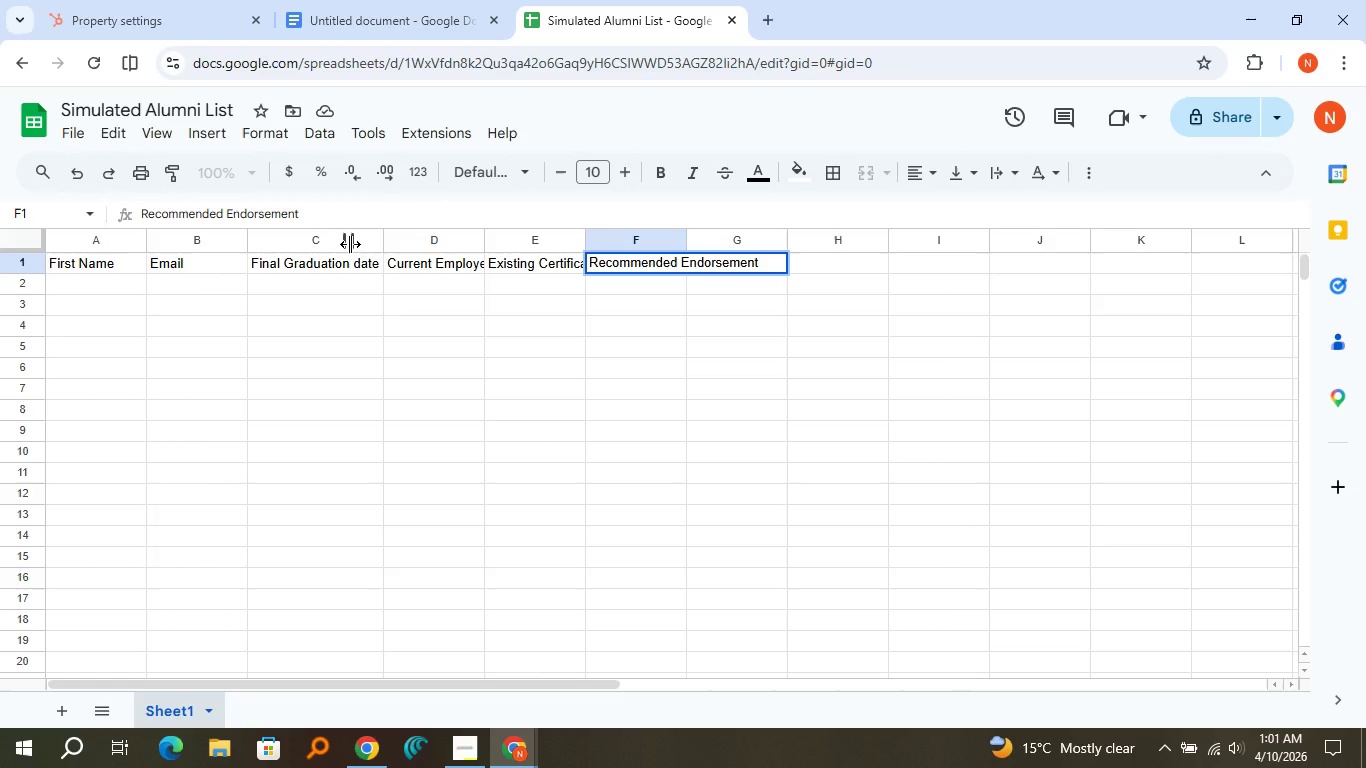 
left_click([438, 391])
 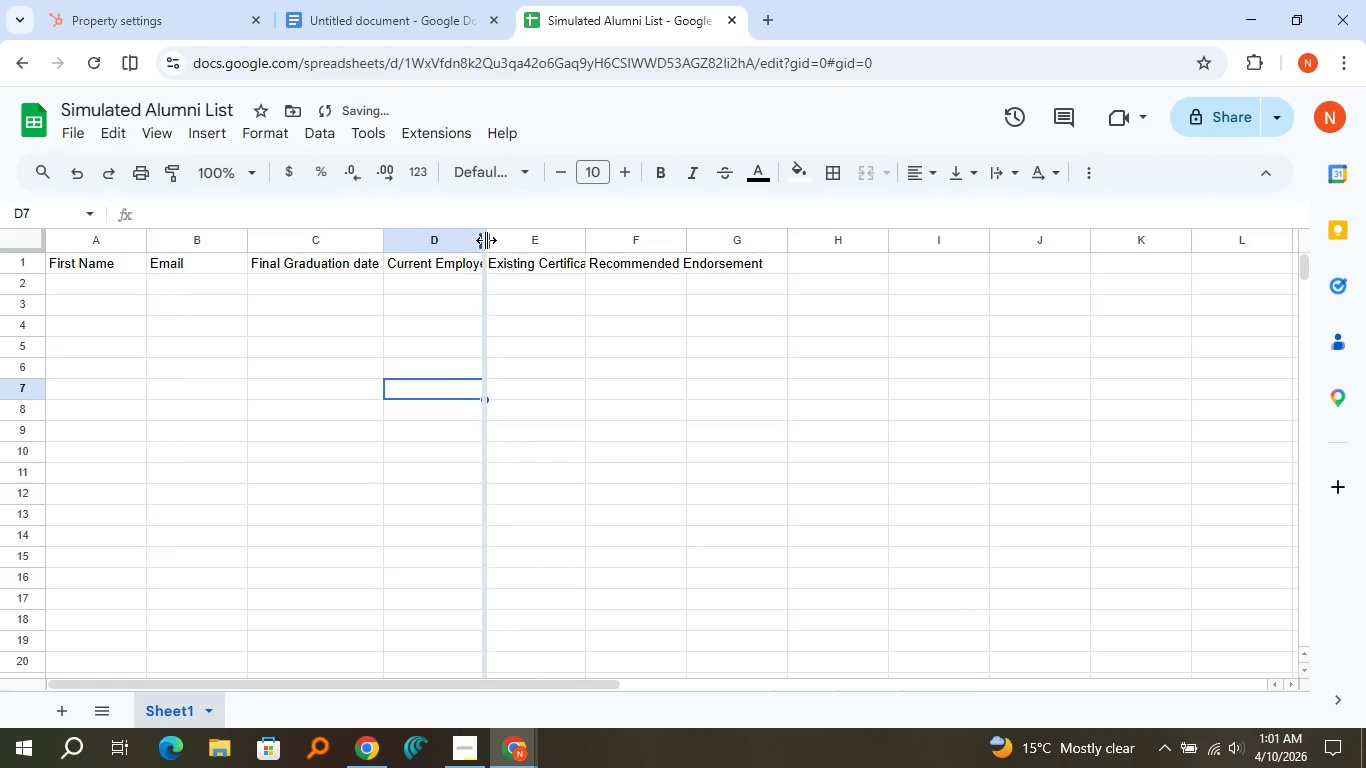 
double_click([486, 240])
 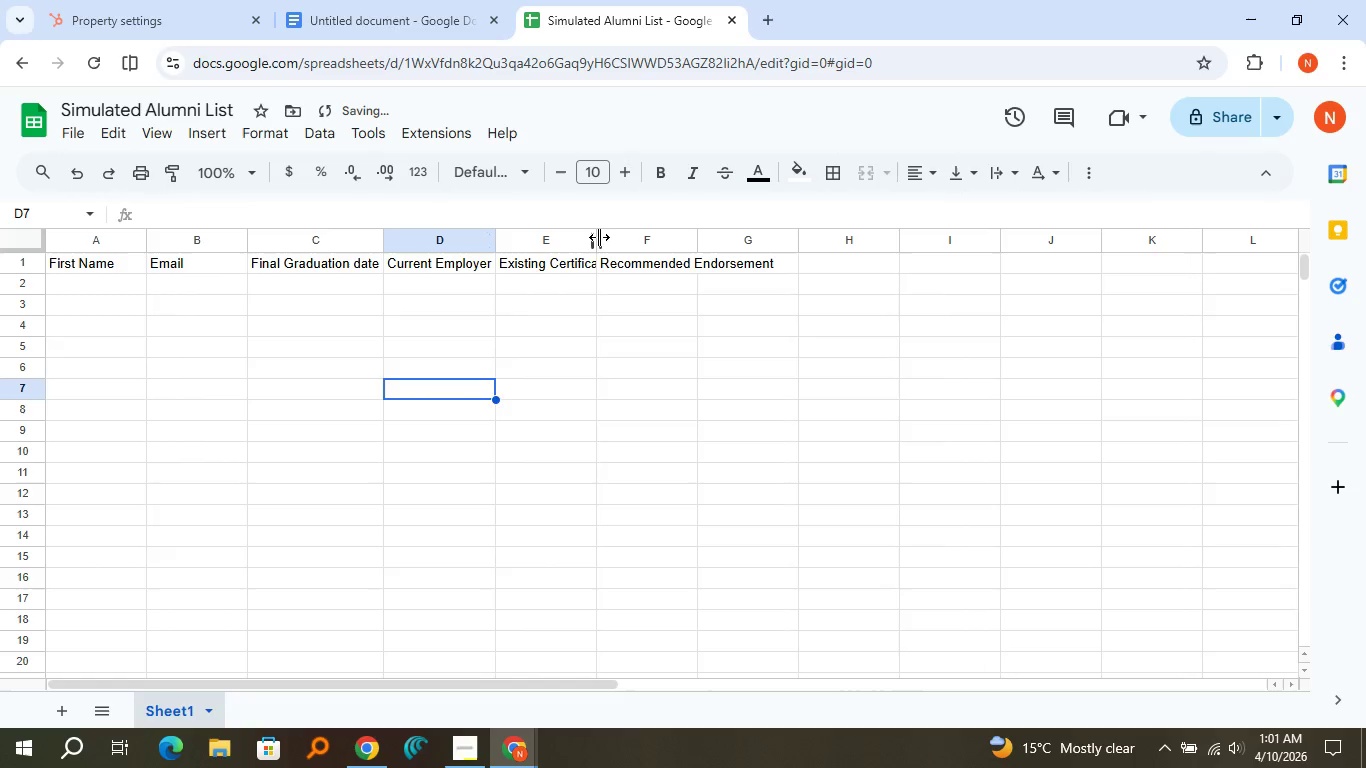 
double_click([599, 237])
 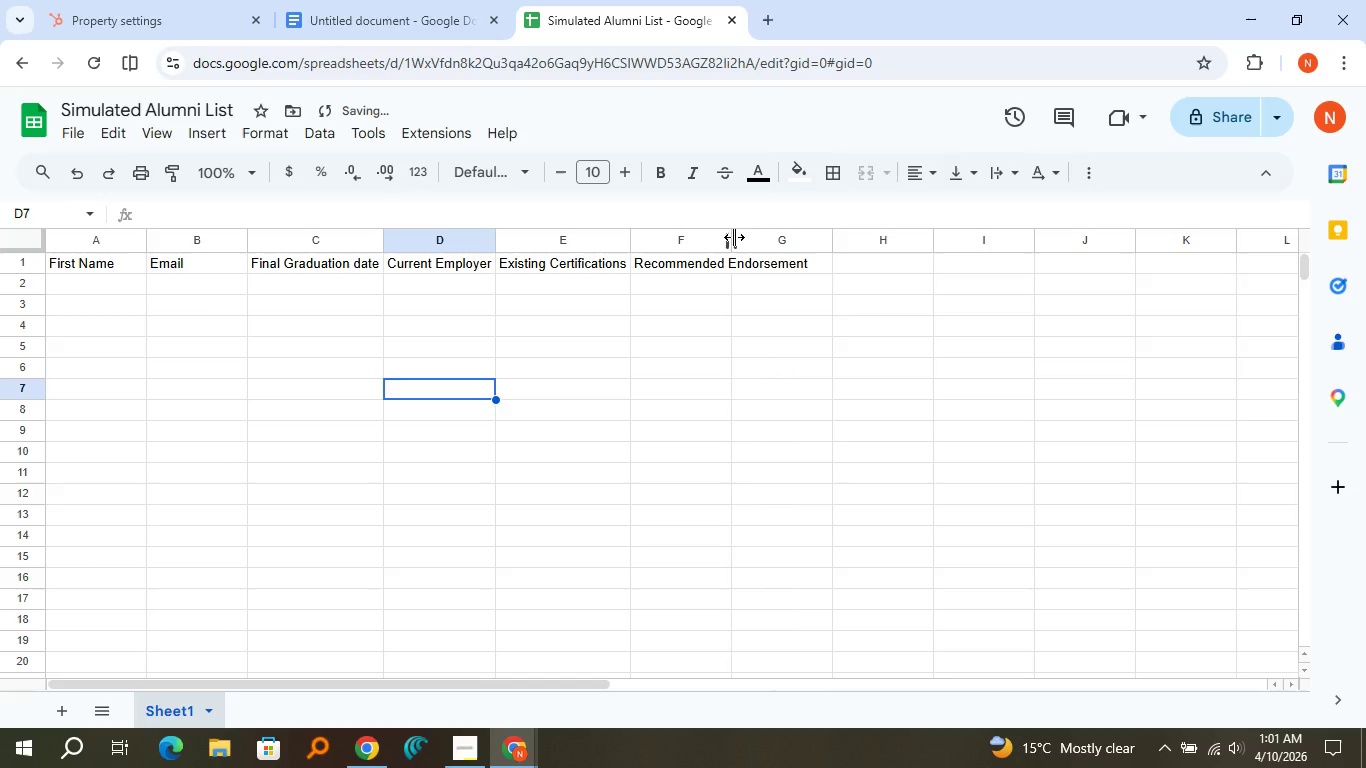 
double_click([734, 237])
 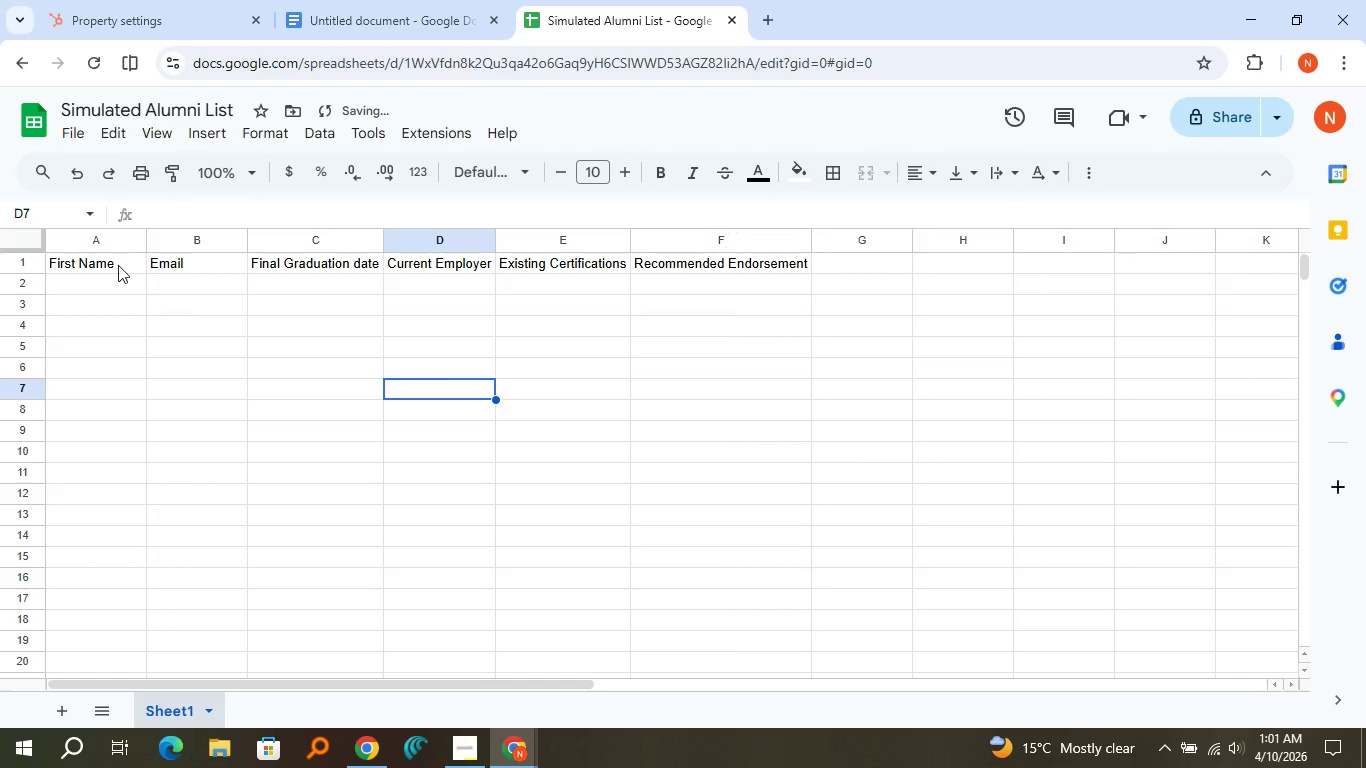 
left_click_drag(start_coordinate=[118, 265], to_coordinate=[699, 267])
 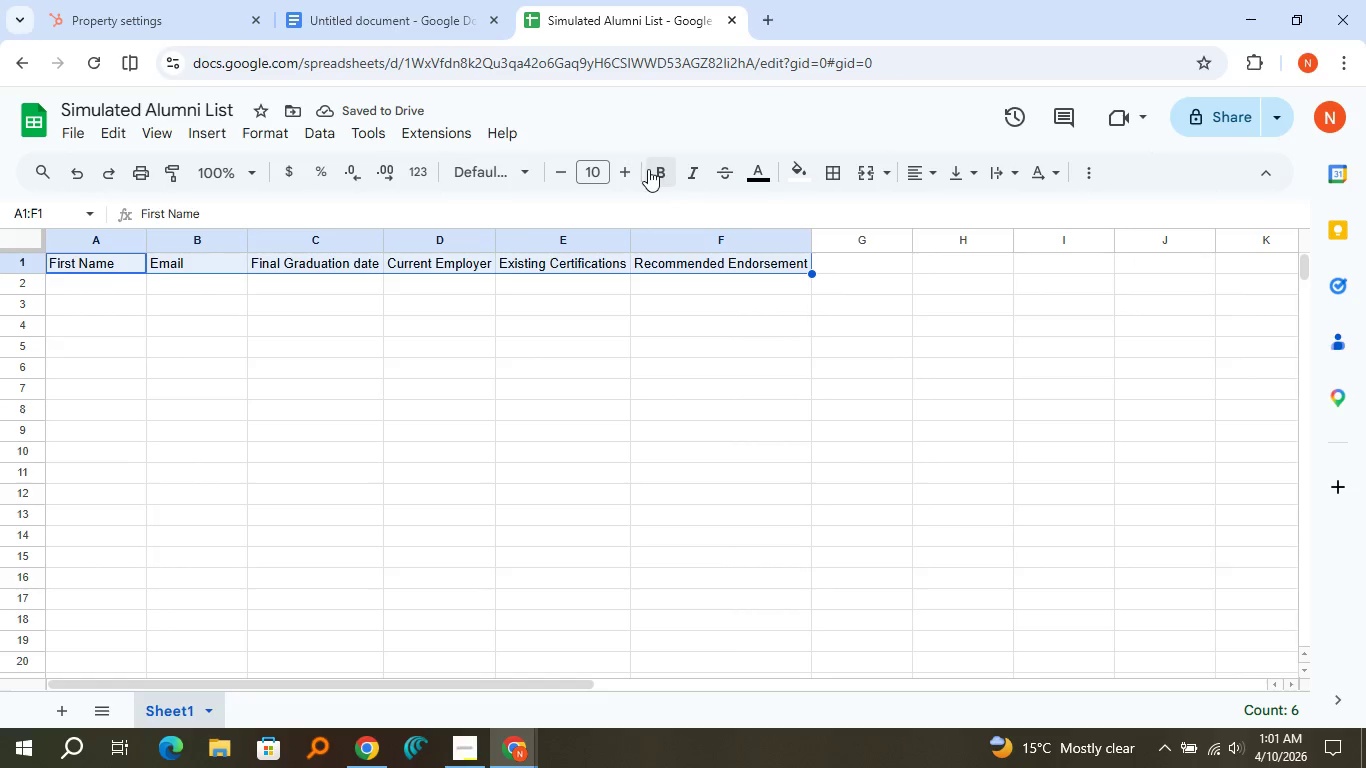 
left_click([648, 169])
 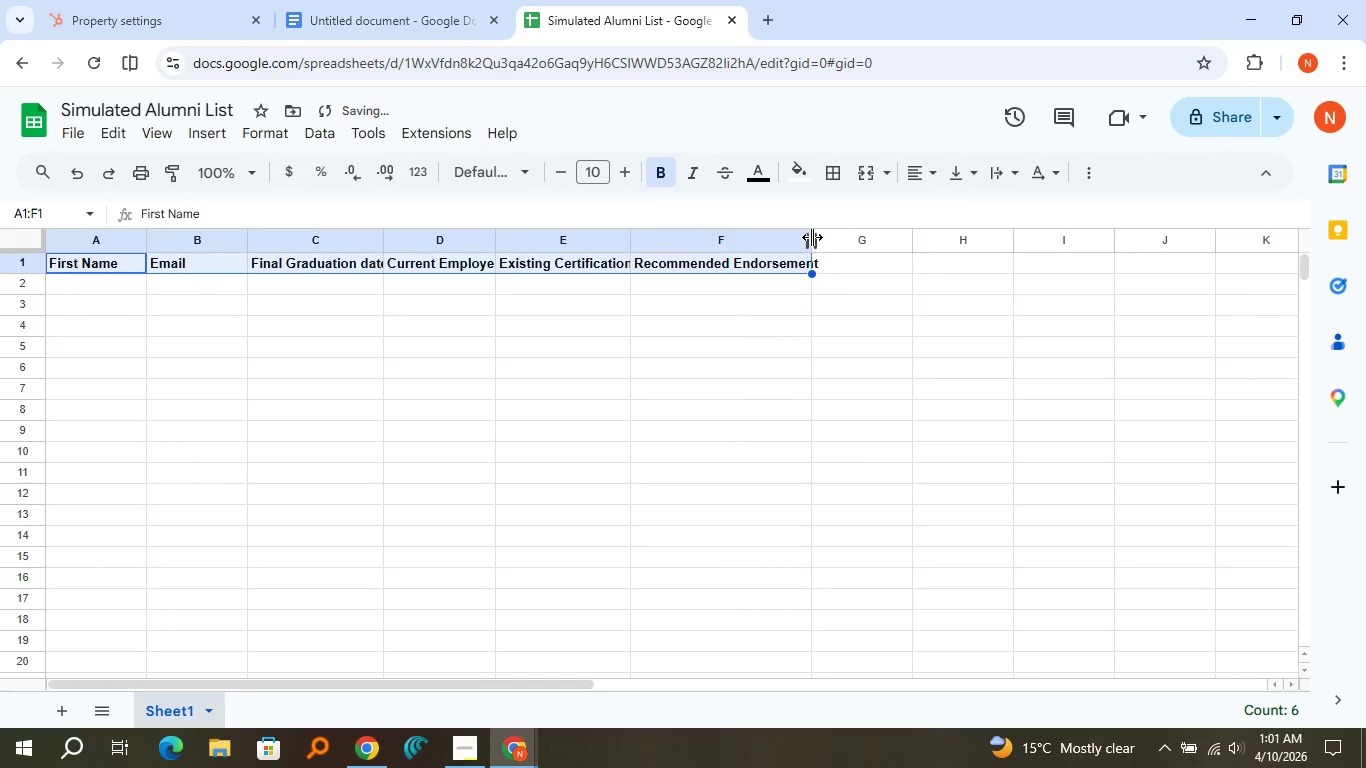 
double_click([812, 237])
 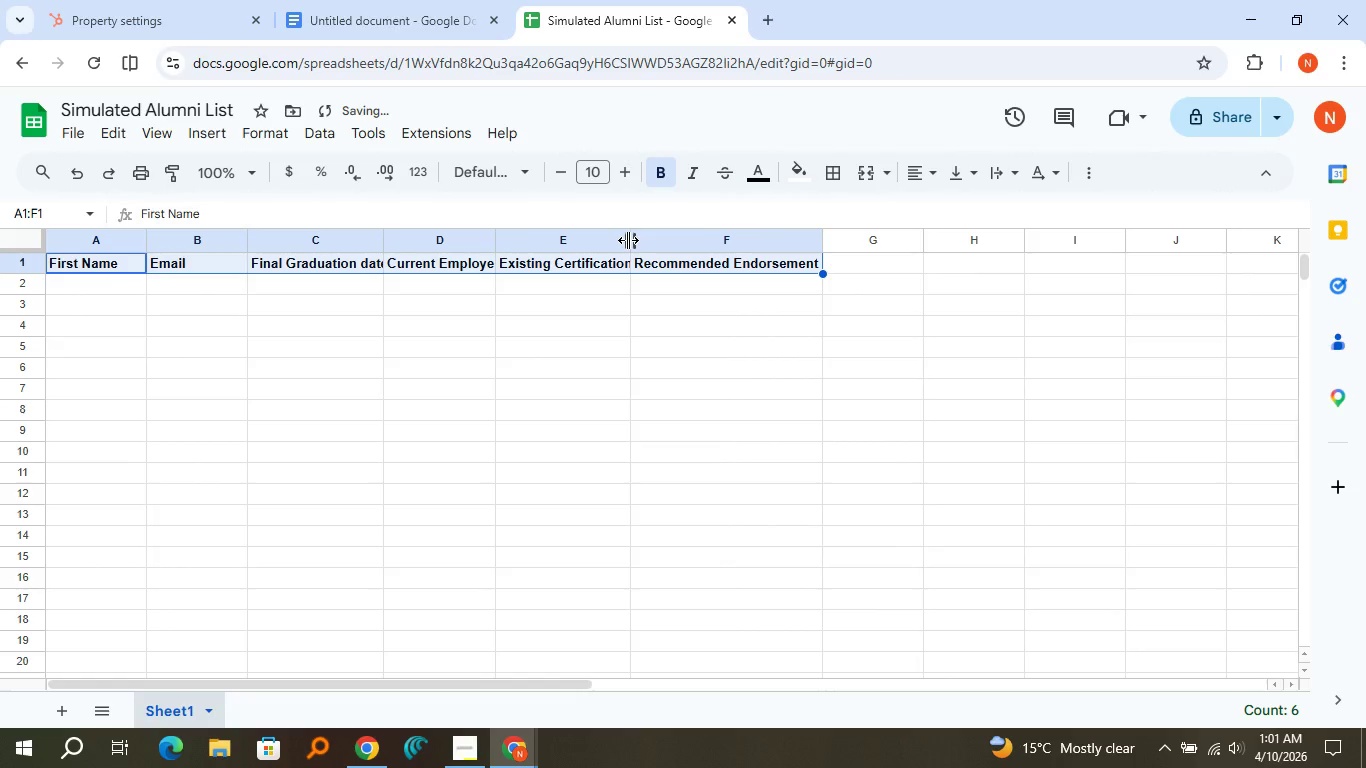 
double_click([628, 240])
 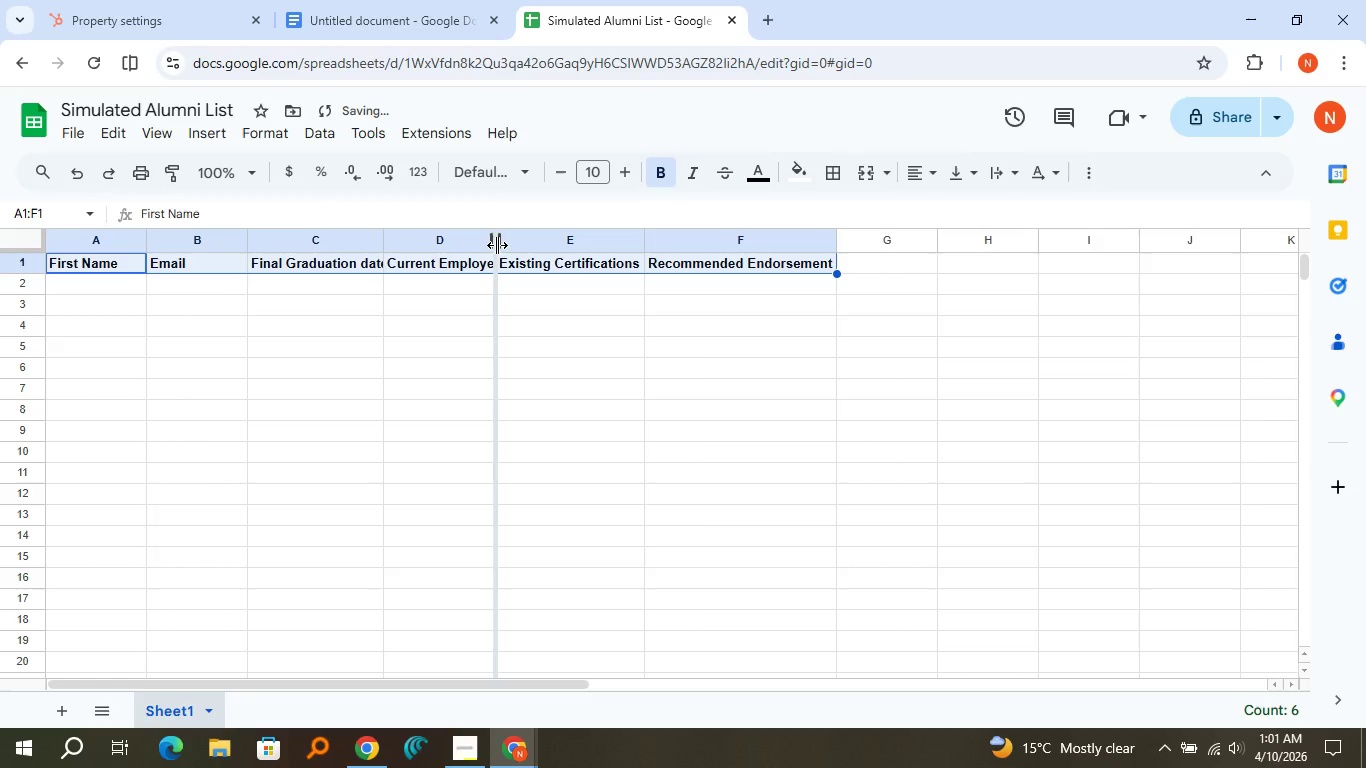 
double_click([497, 245])
 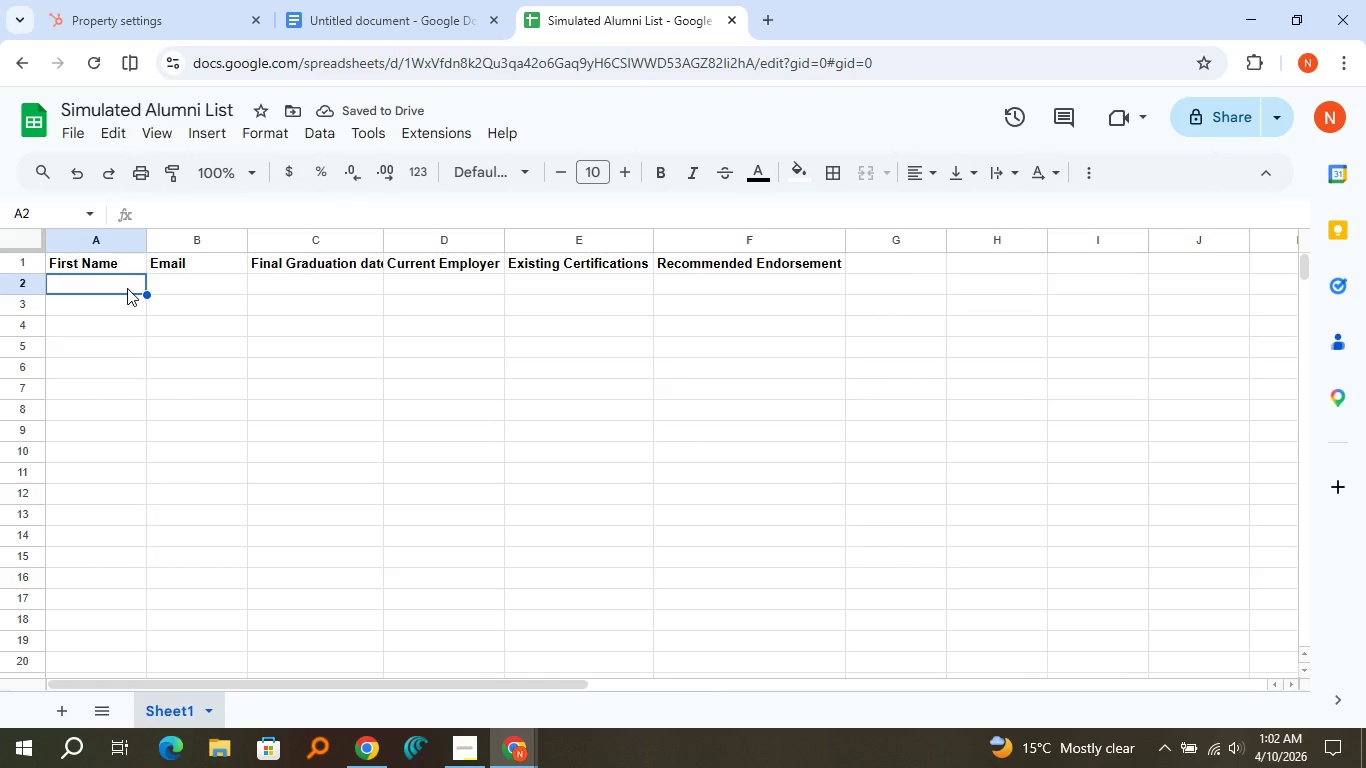 
wait(6.27)
 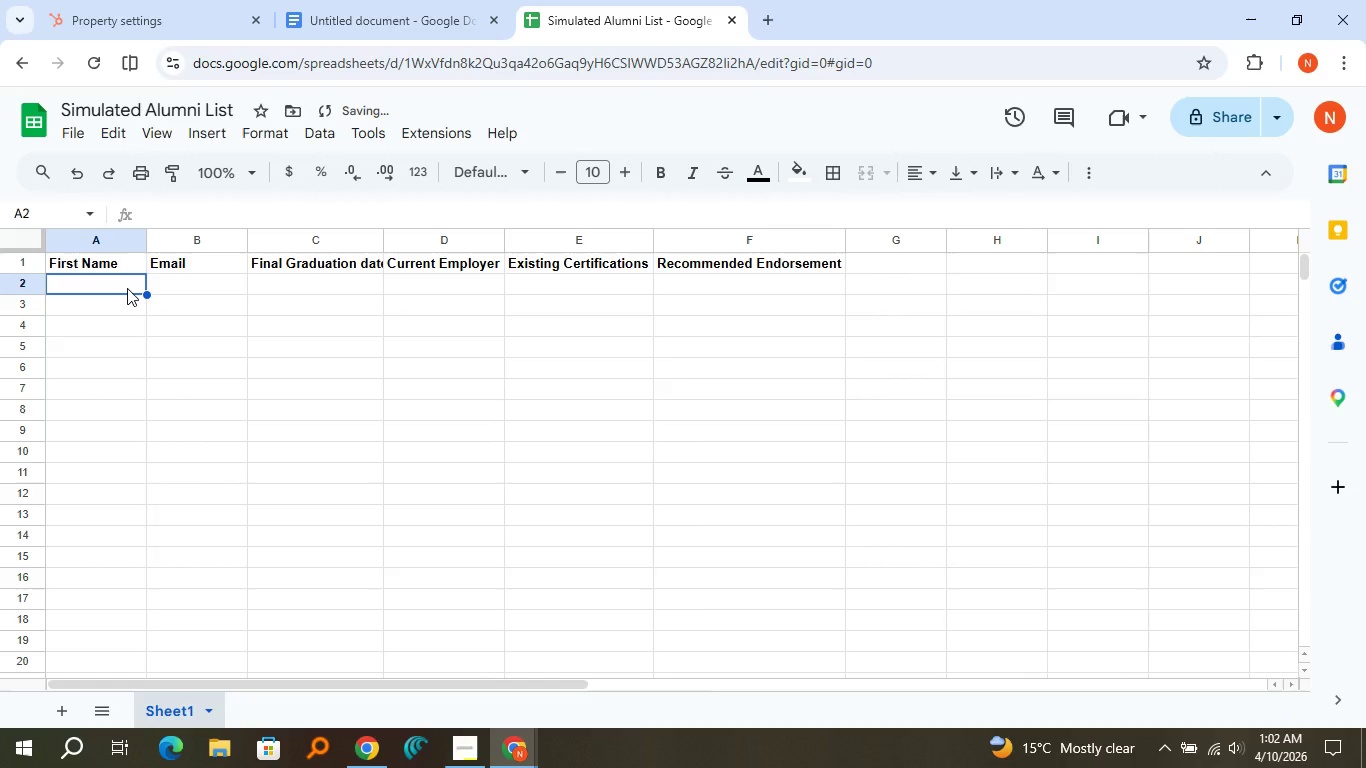 
type(John)
 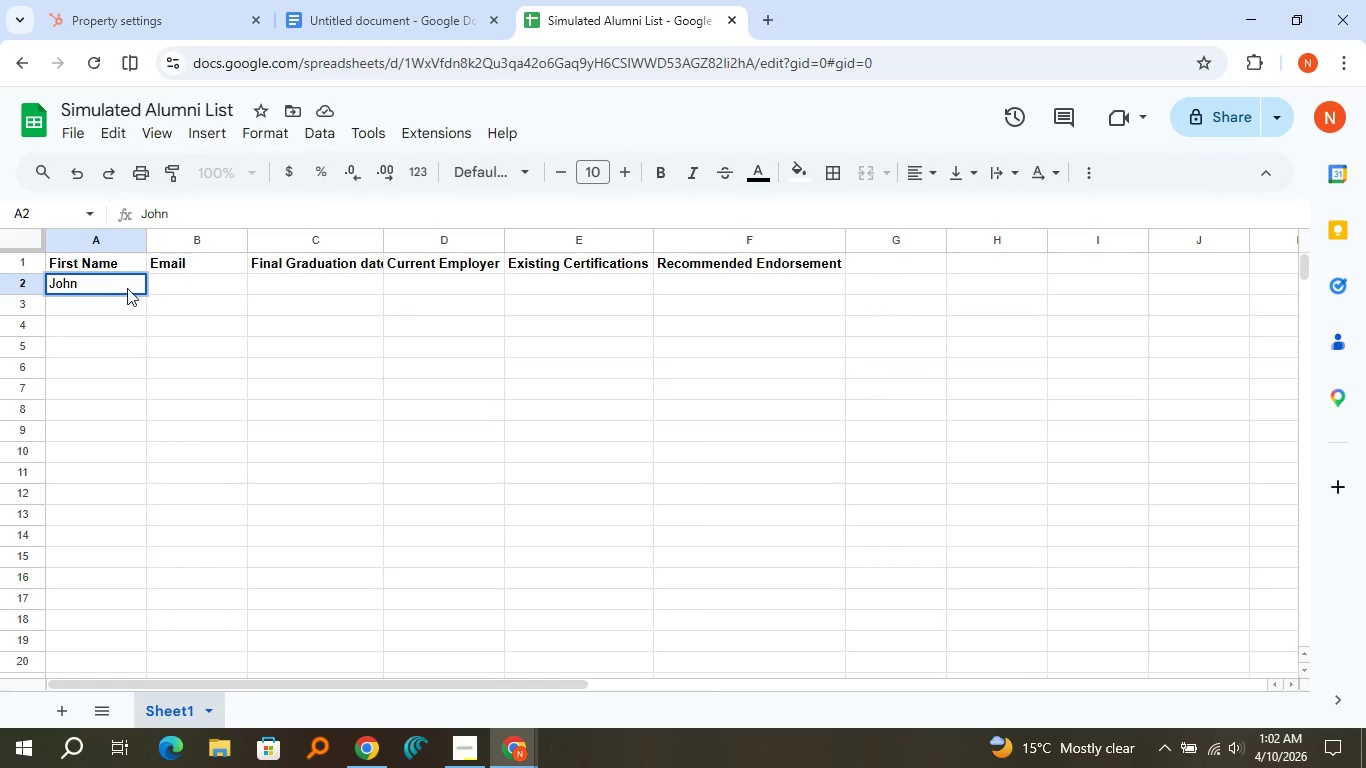 
key(ArrowRight)
 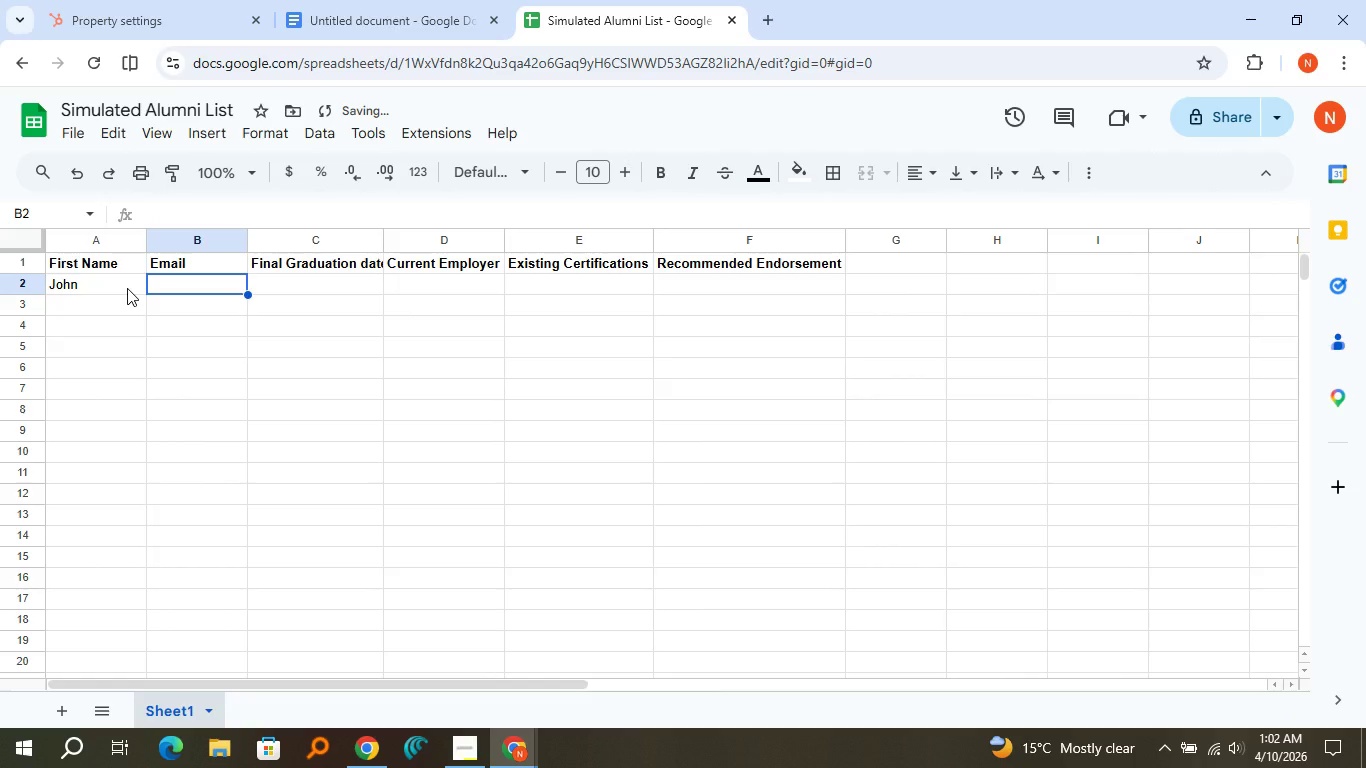 
type(John1@mail.com)
 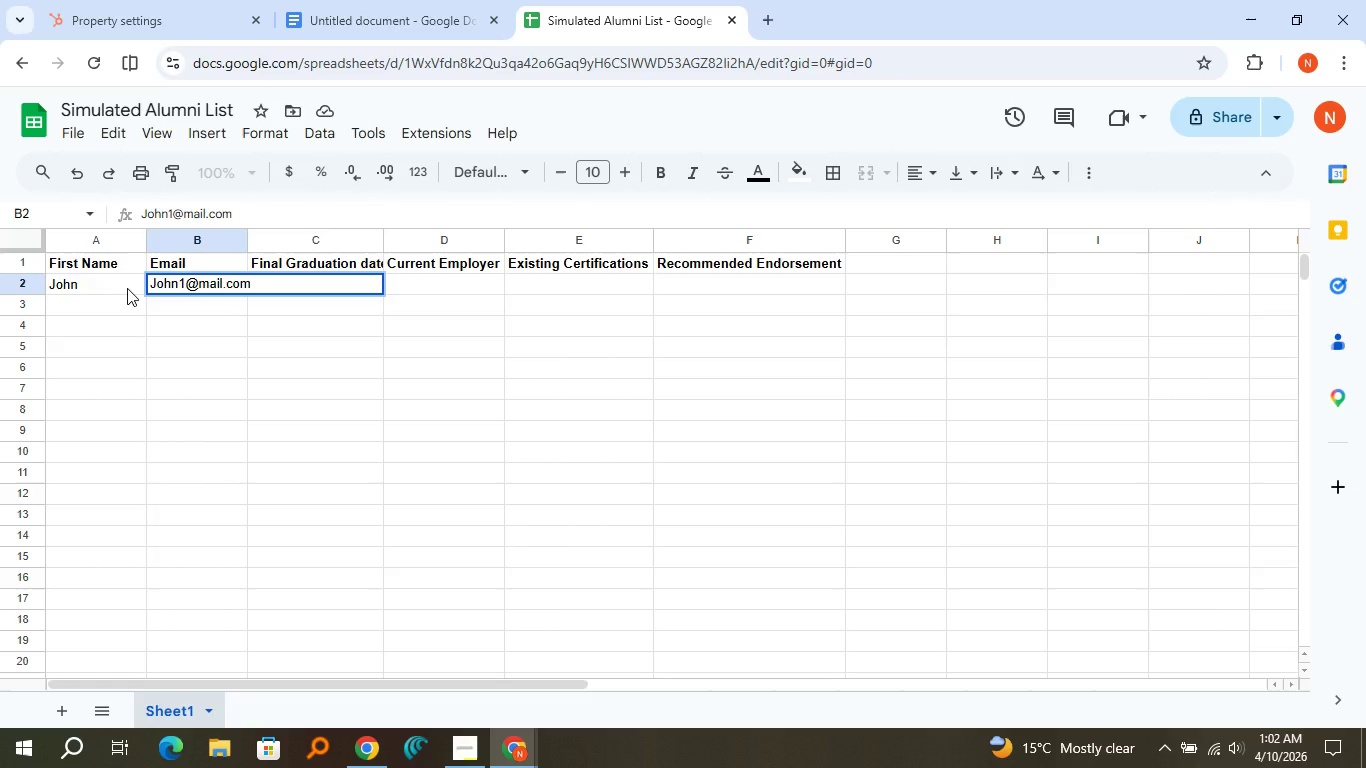 
key(ArrowRight)
 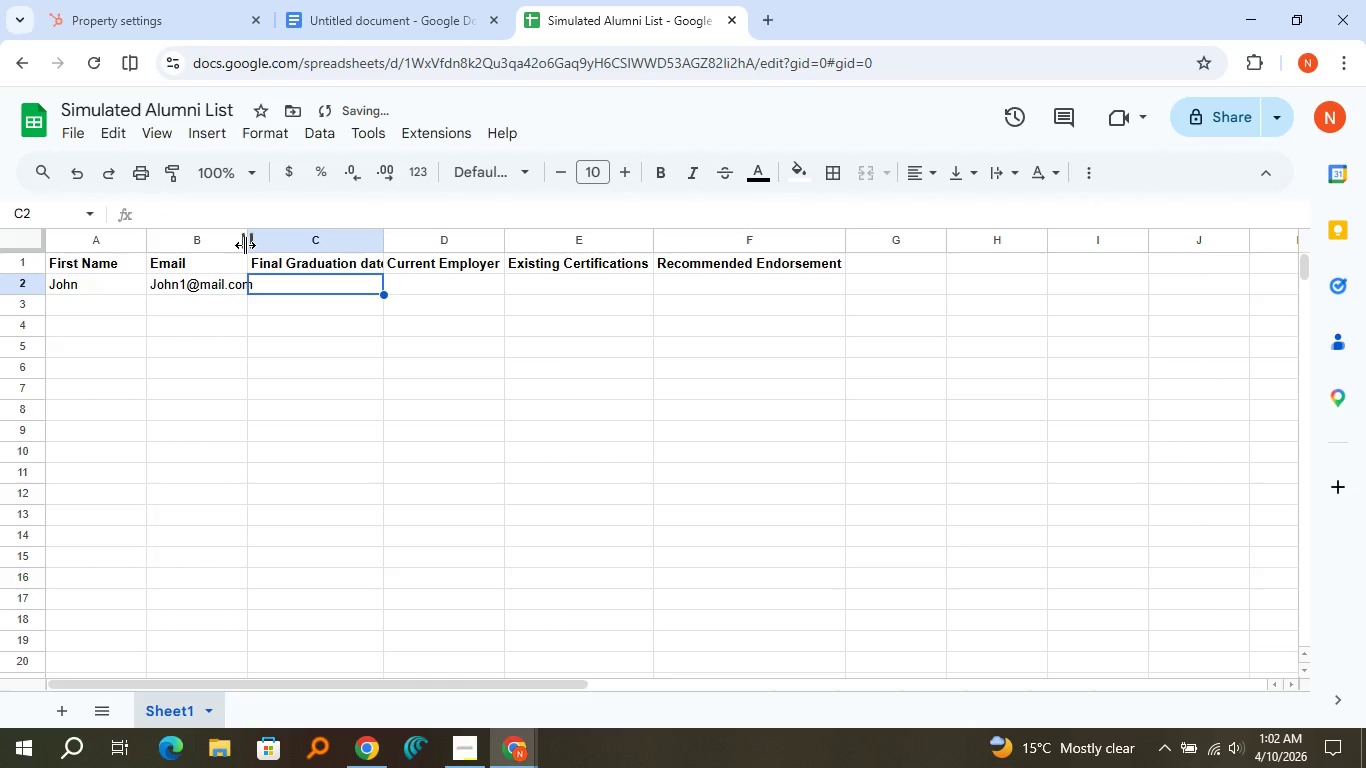 
double_click([245, 245])
 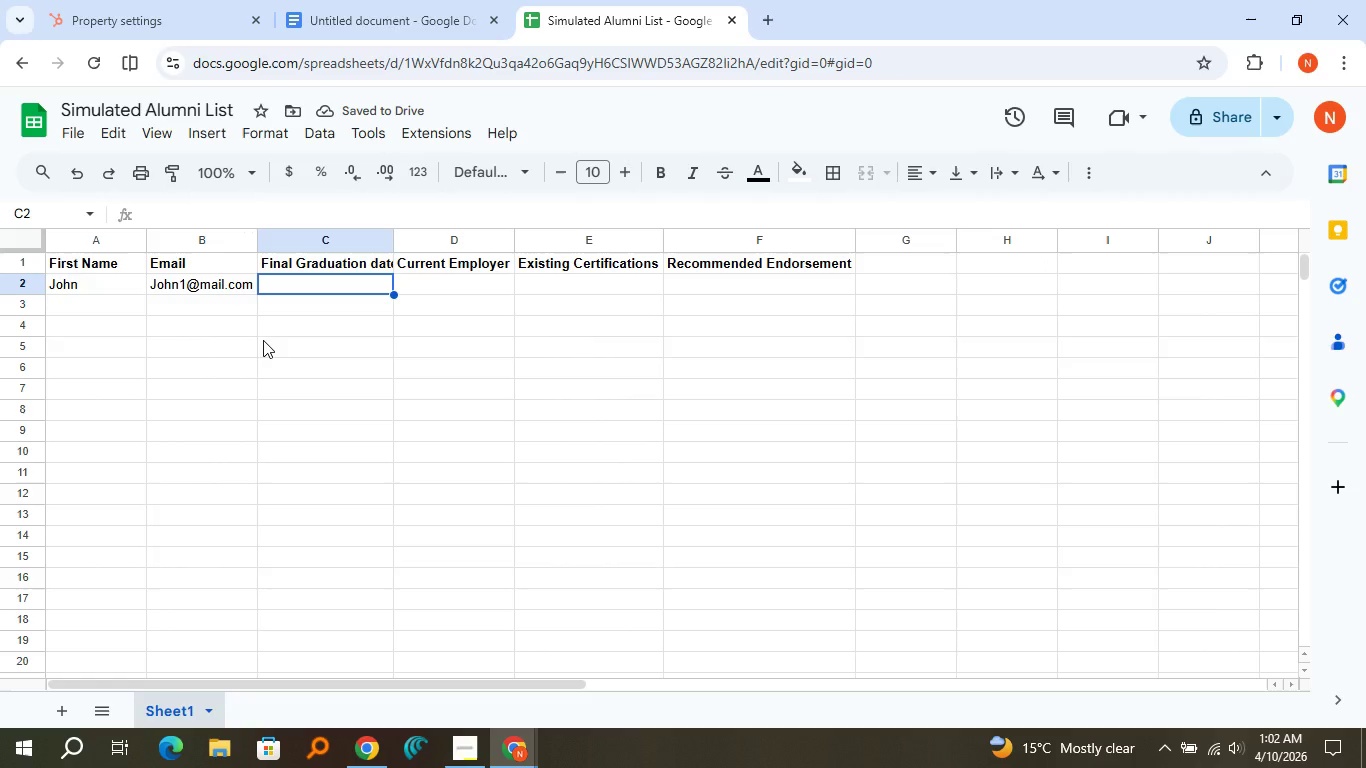 
type(2025)
 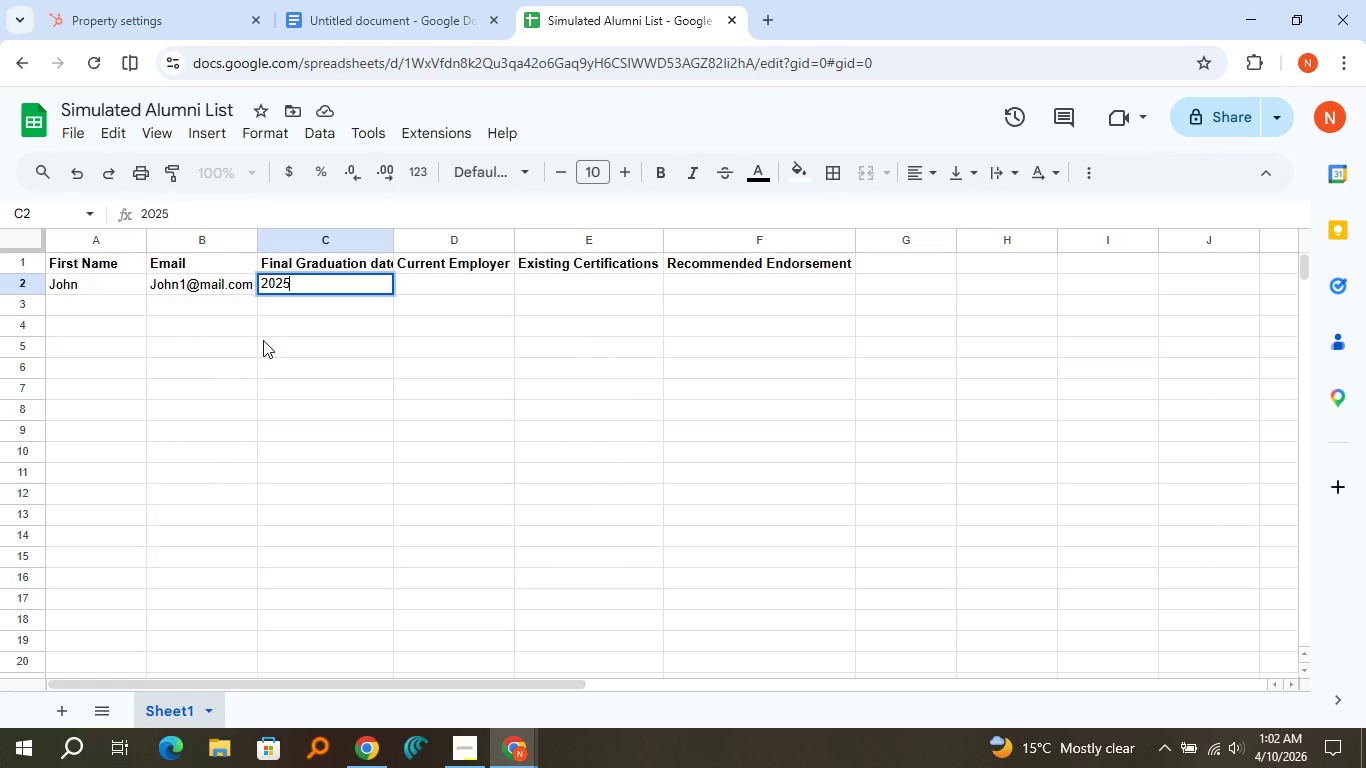 
type(-08-10)
 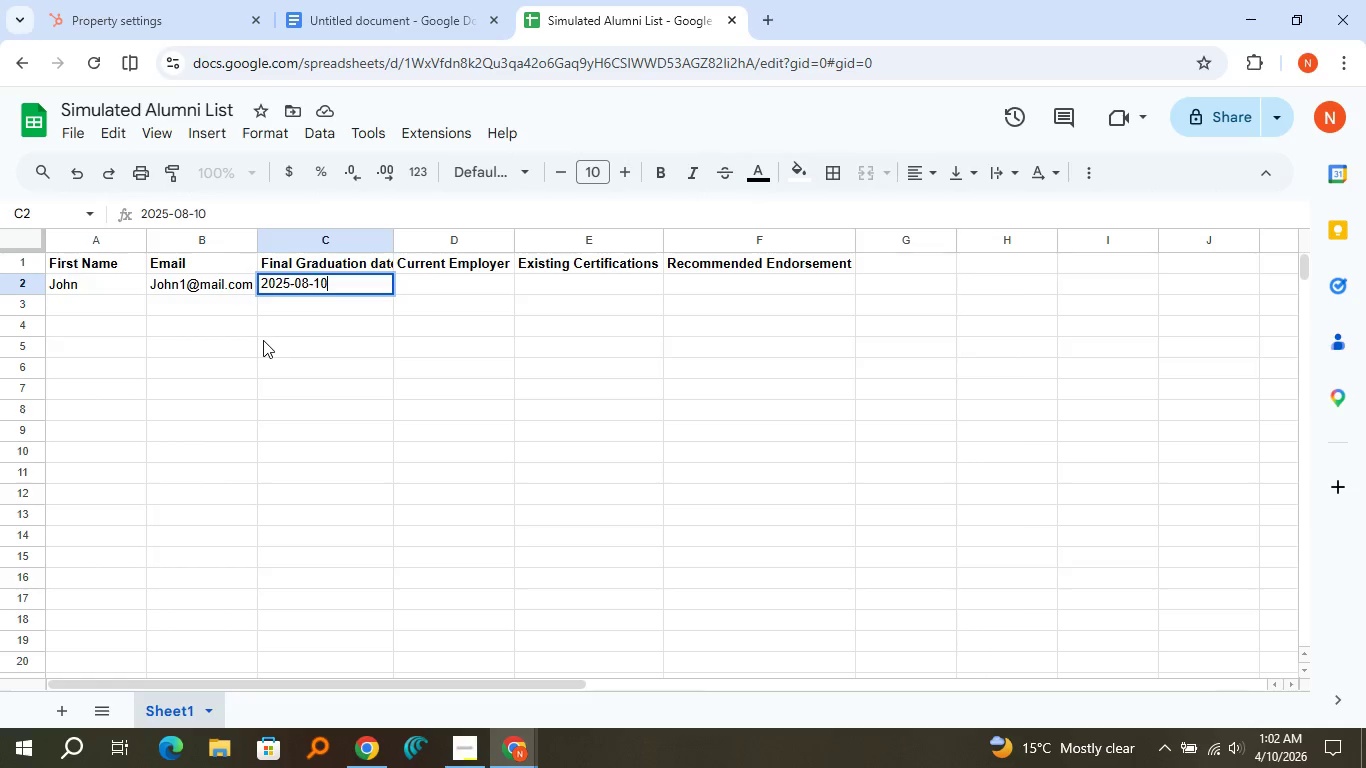 
key(ArrowRight)
 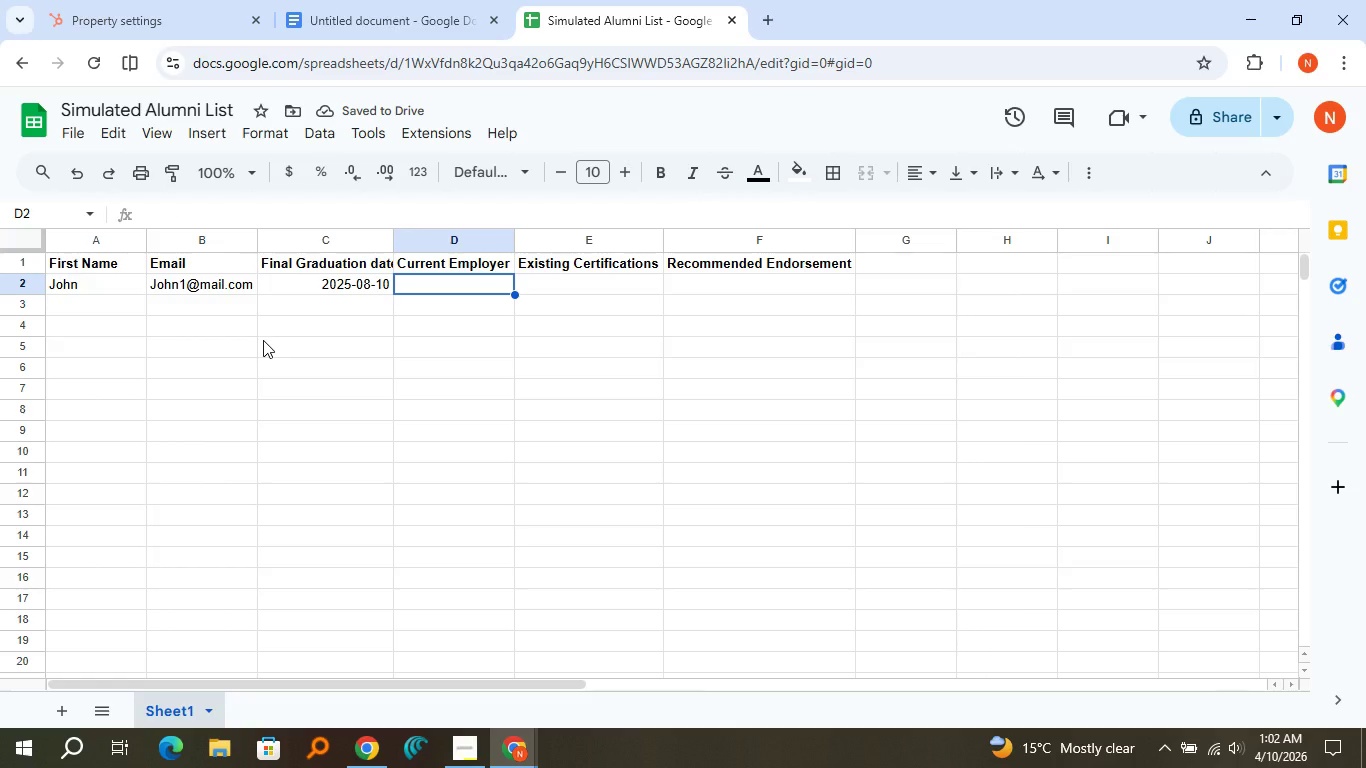 
type(Fast Transport)
 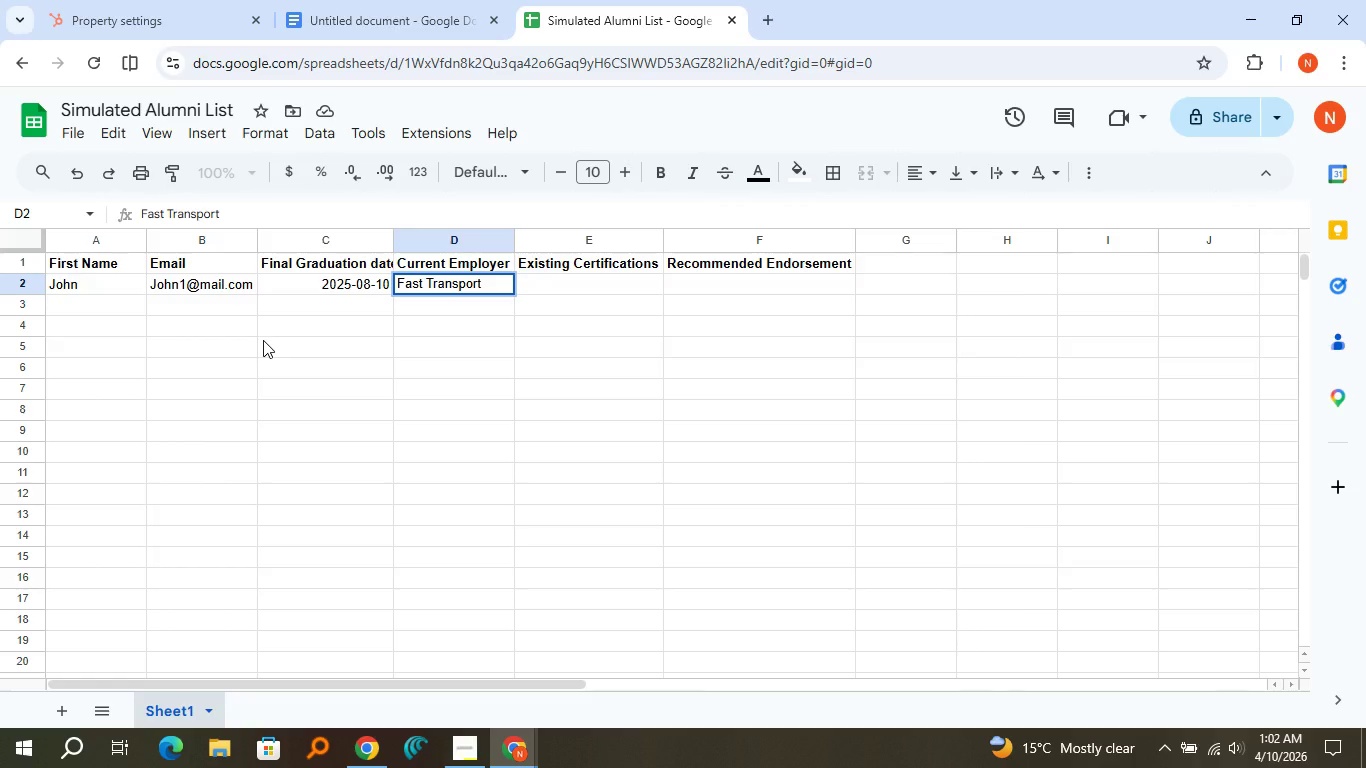 
key(ArrowRight)
 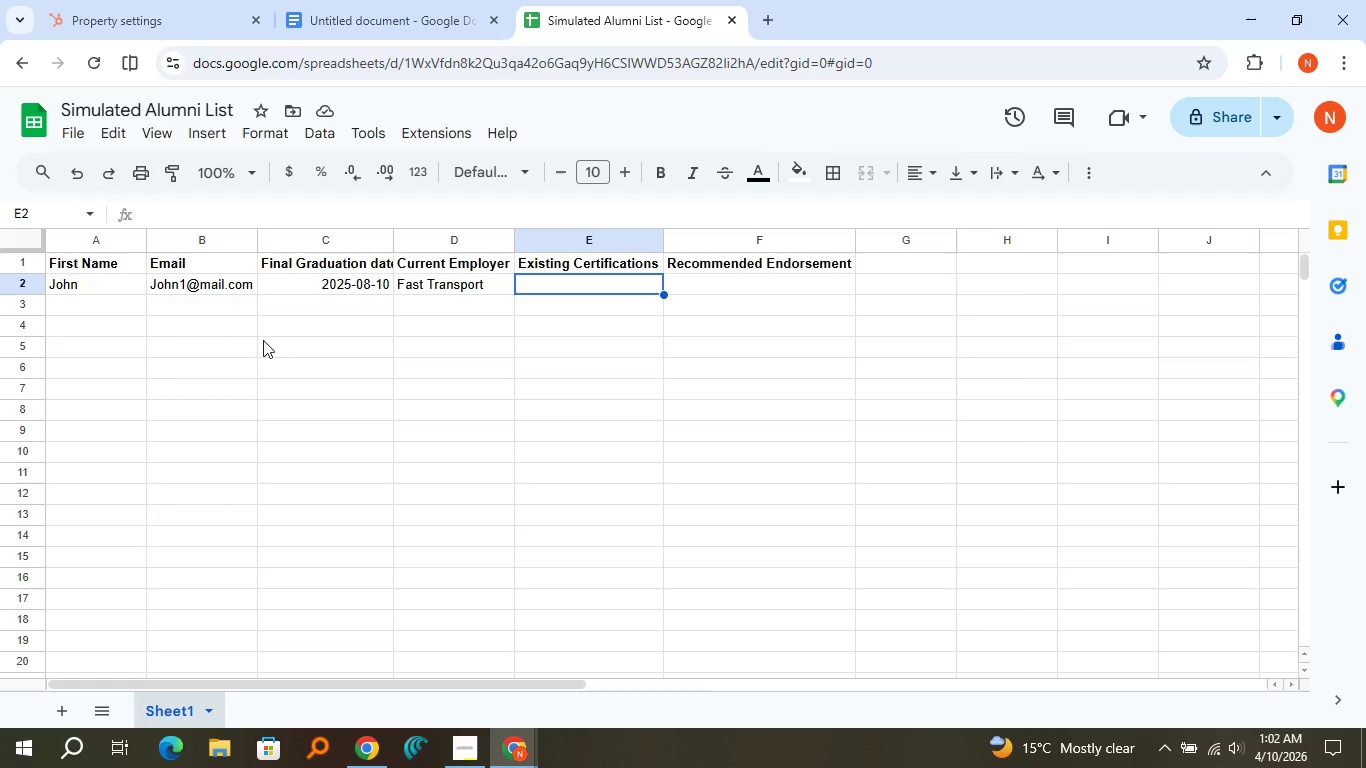 
wait(19.27)
 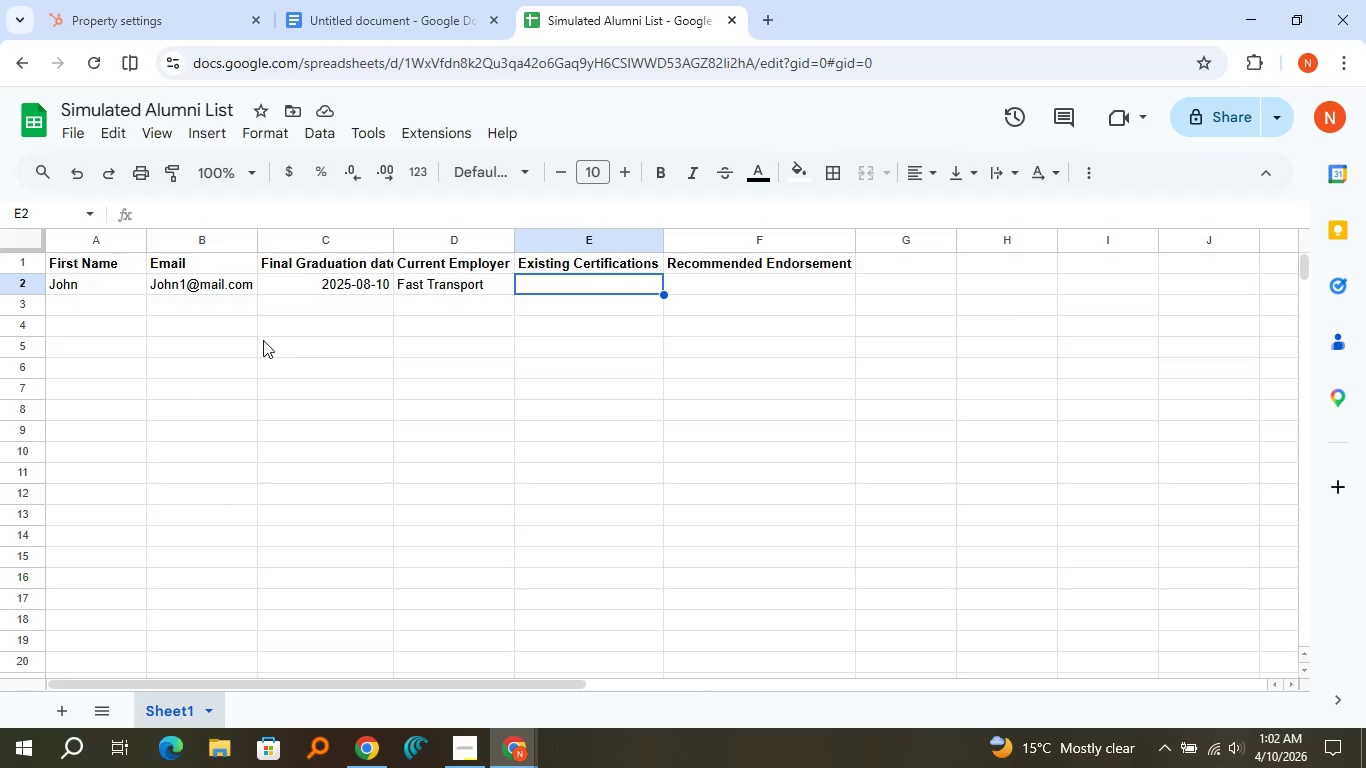 
type(Classs)
key(Backspace)
type( A only)
 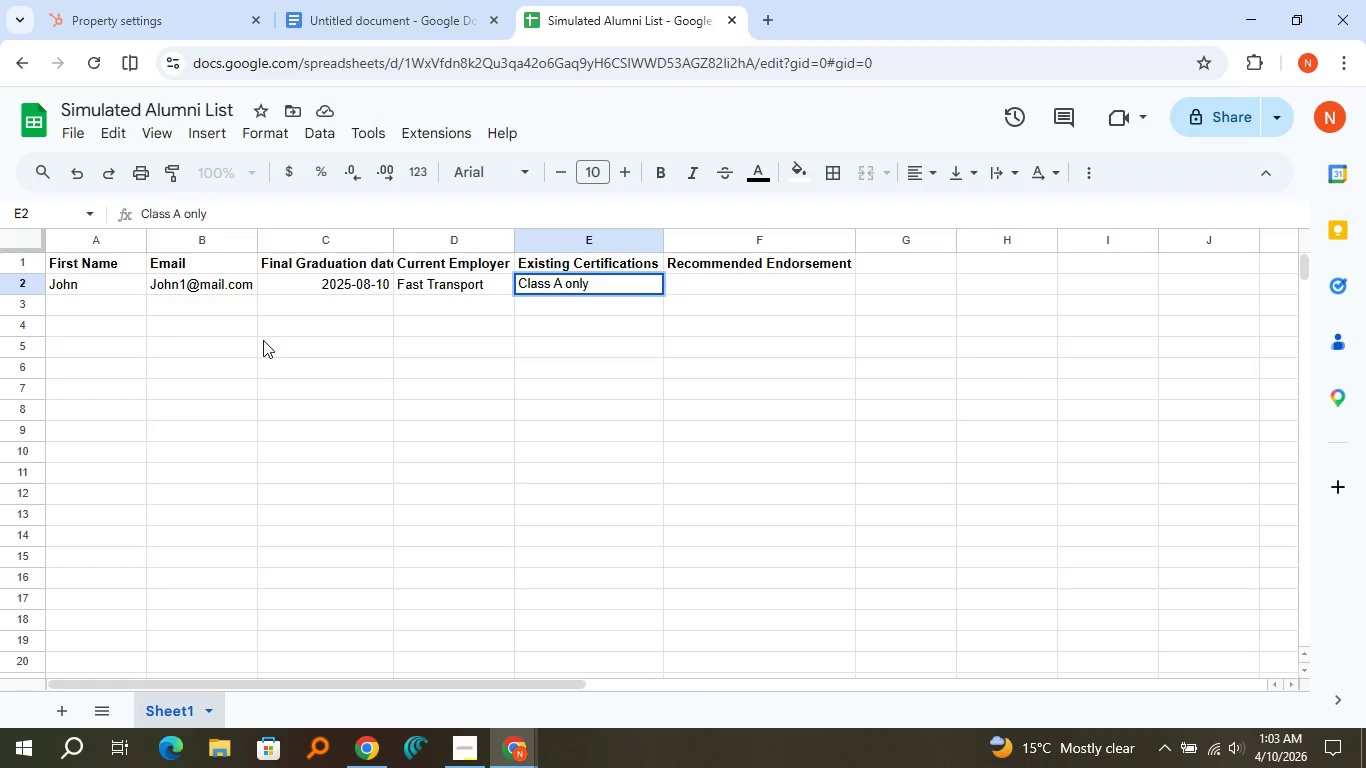 
key(ArrowRight)
 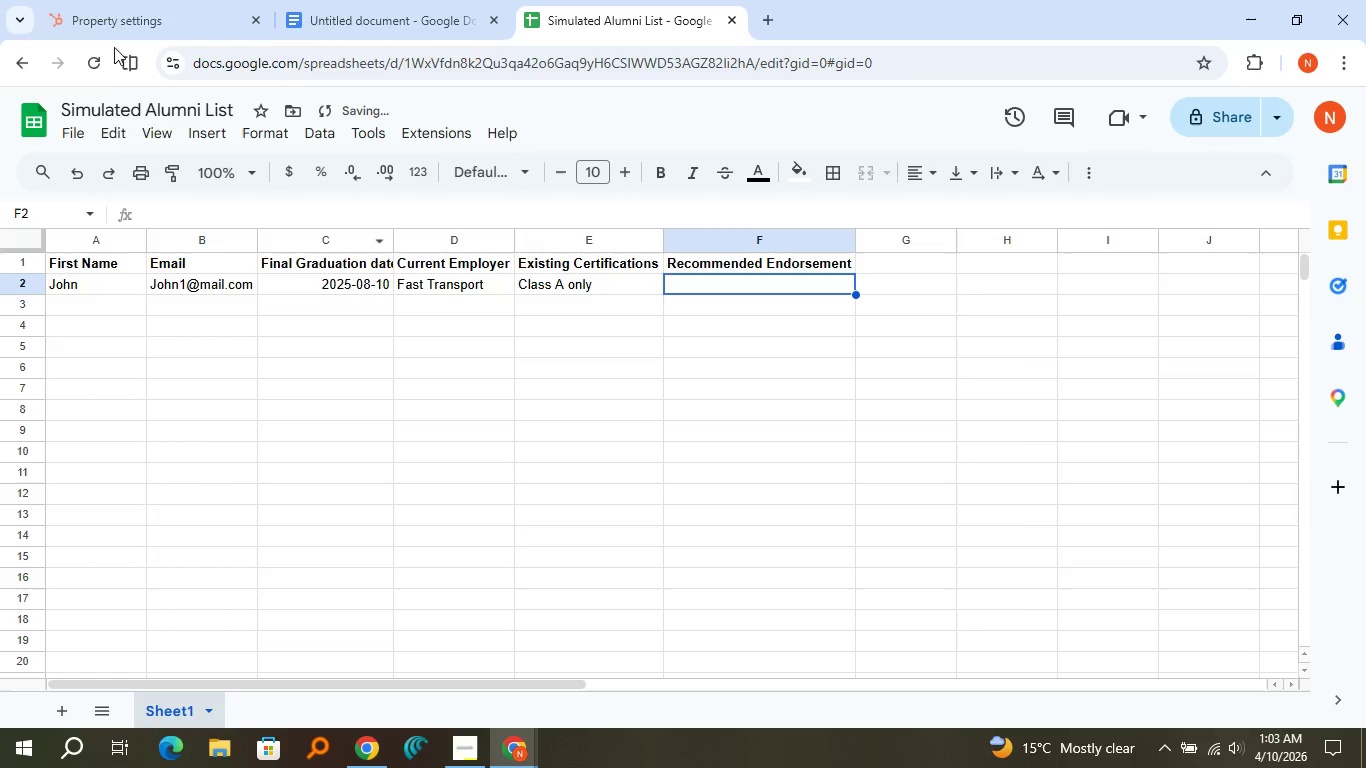 
left_click([105, 0])
 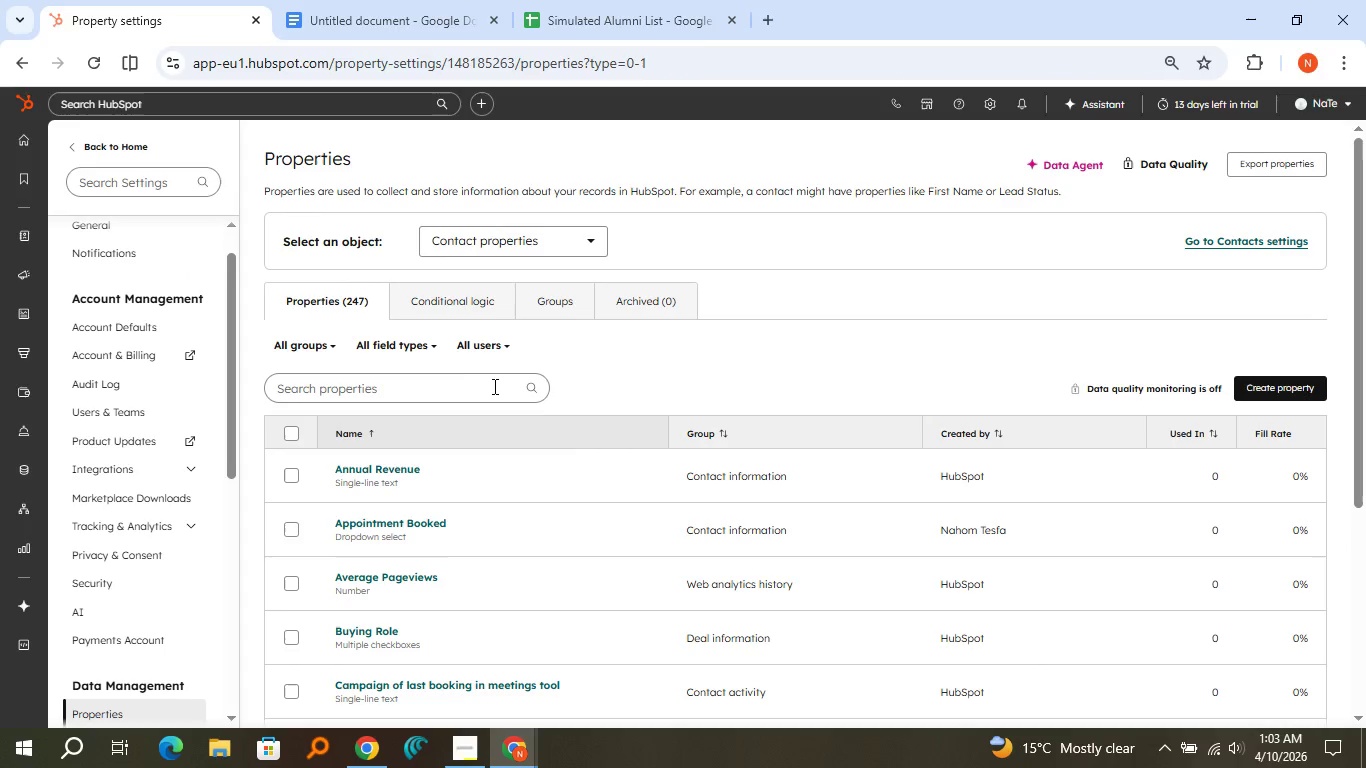 
left_click([478, 387])
 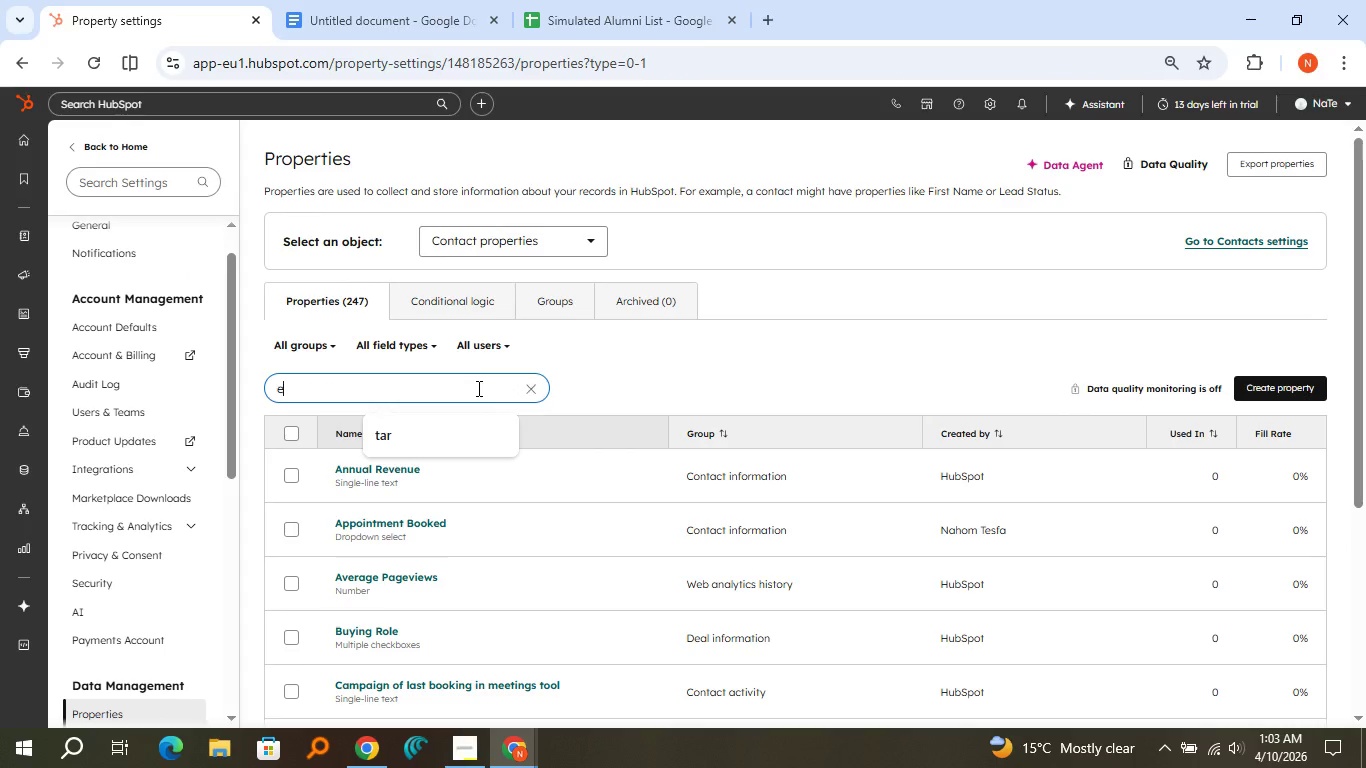 
type(exis)
 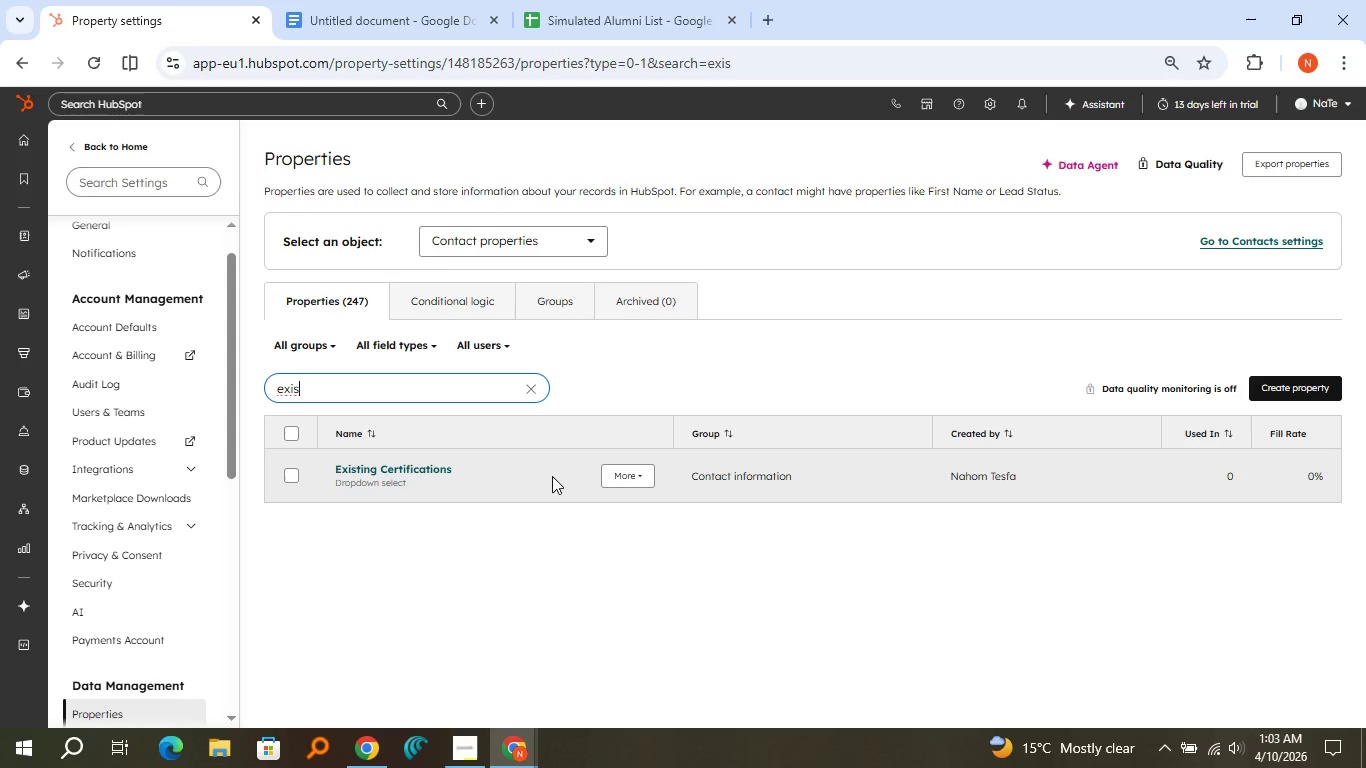 
left_click([496, 477])
 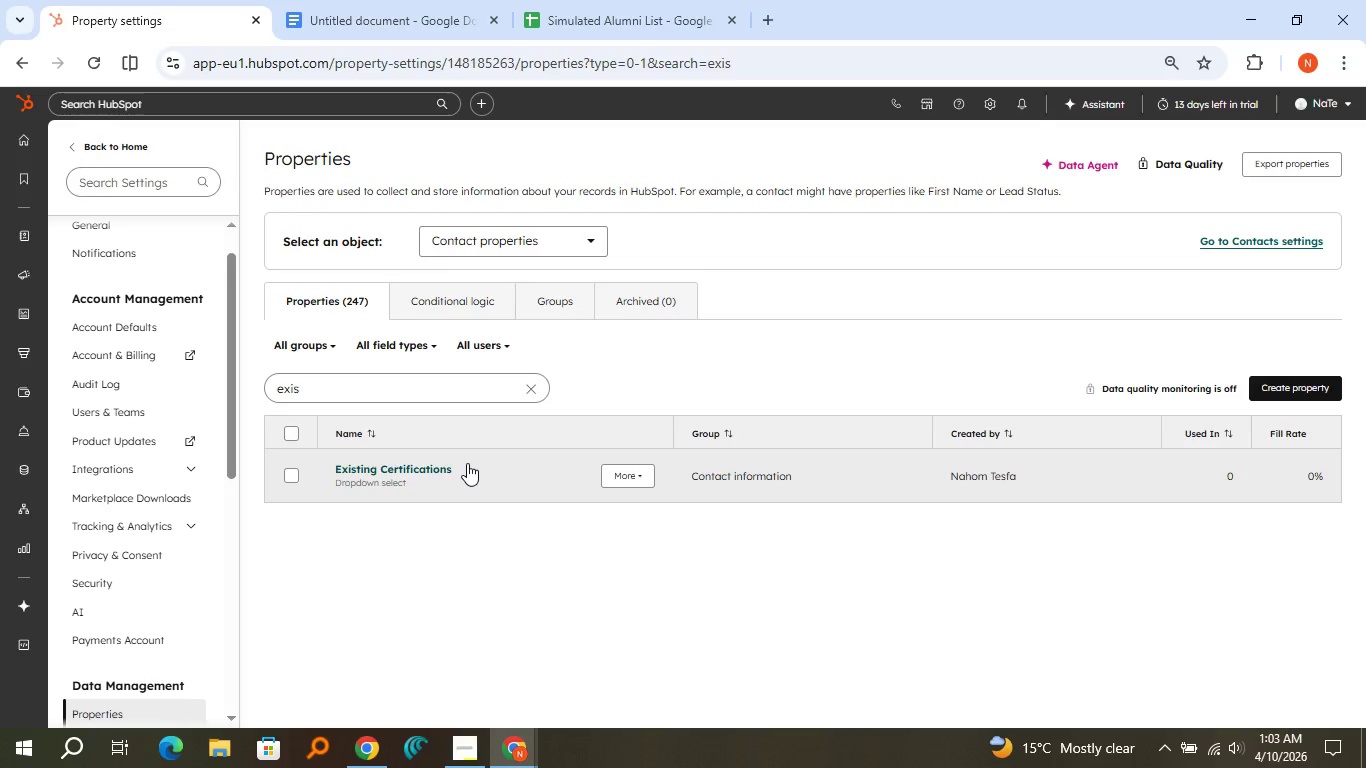 
left_click([467, 463])
 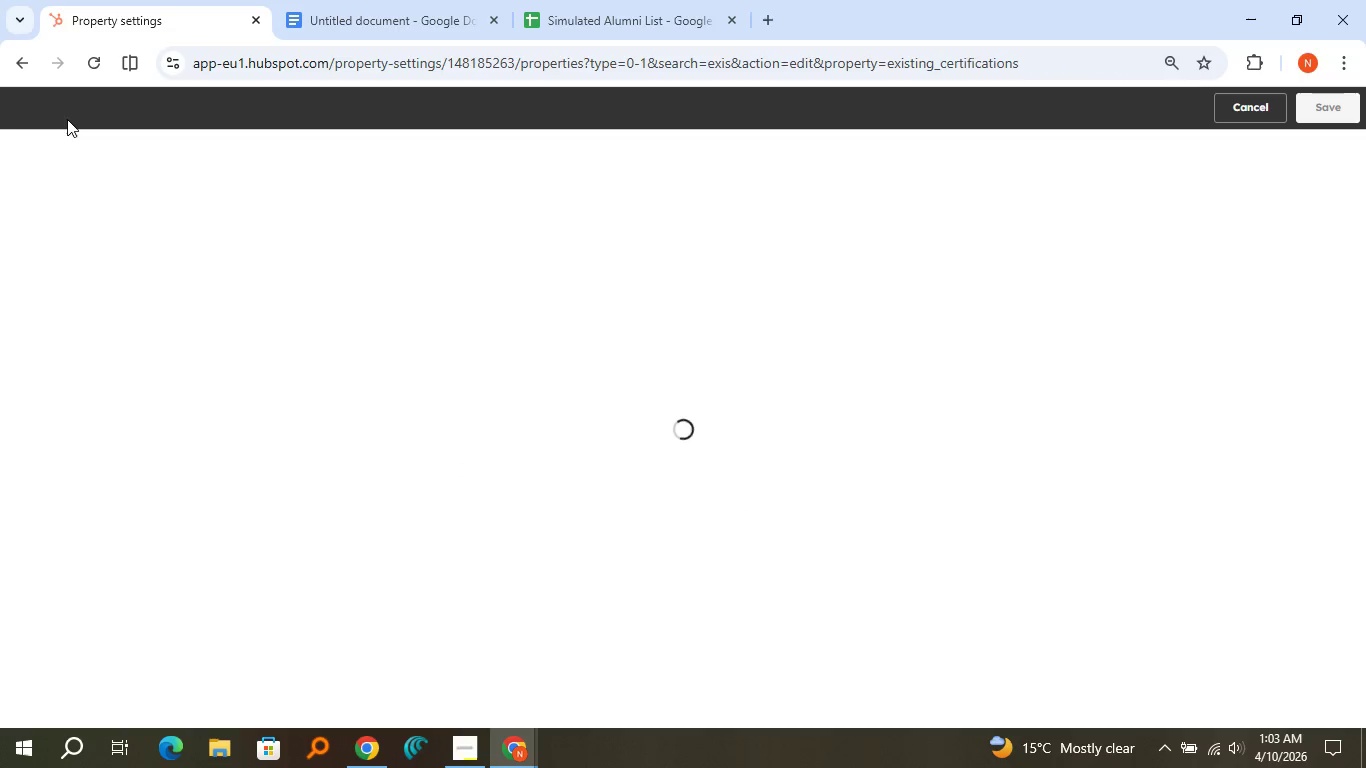 
wait(6.72)
 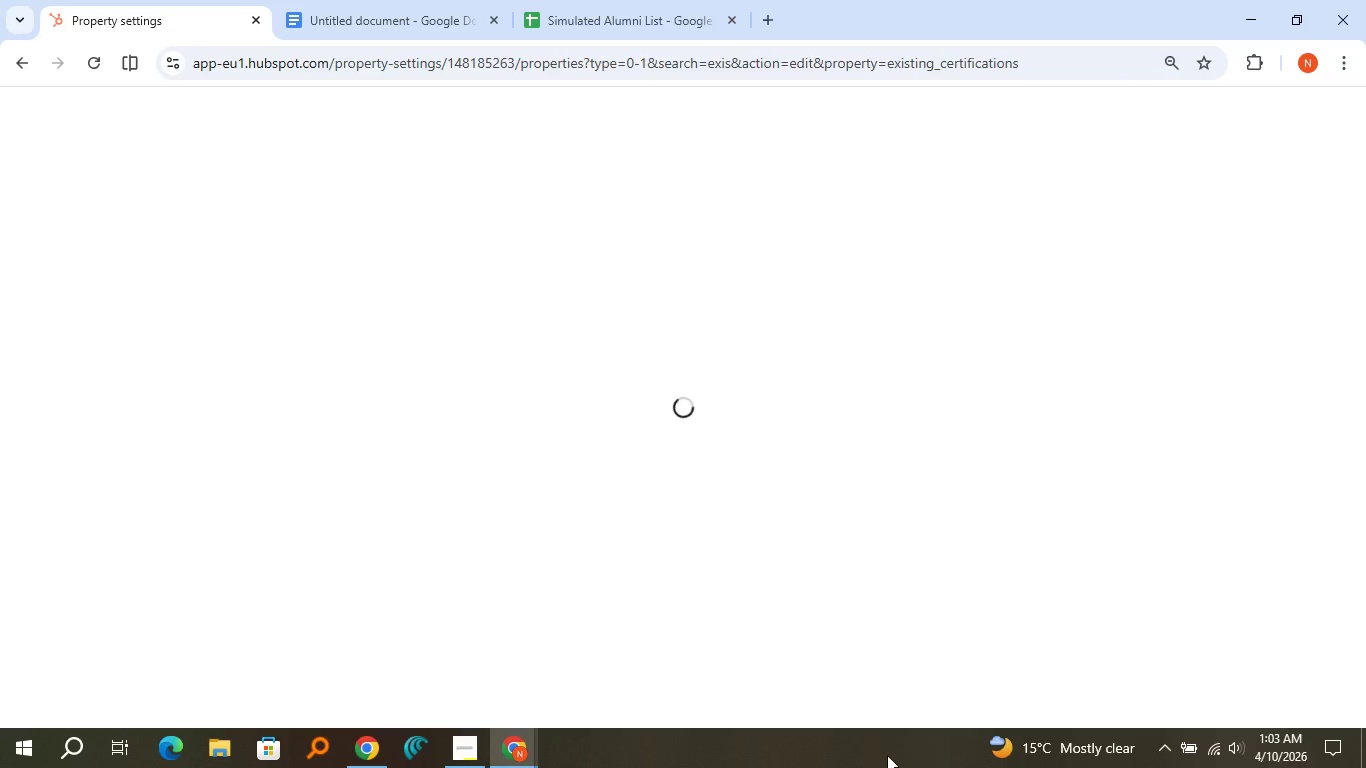 
left_click([109, 220])
 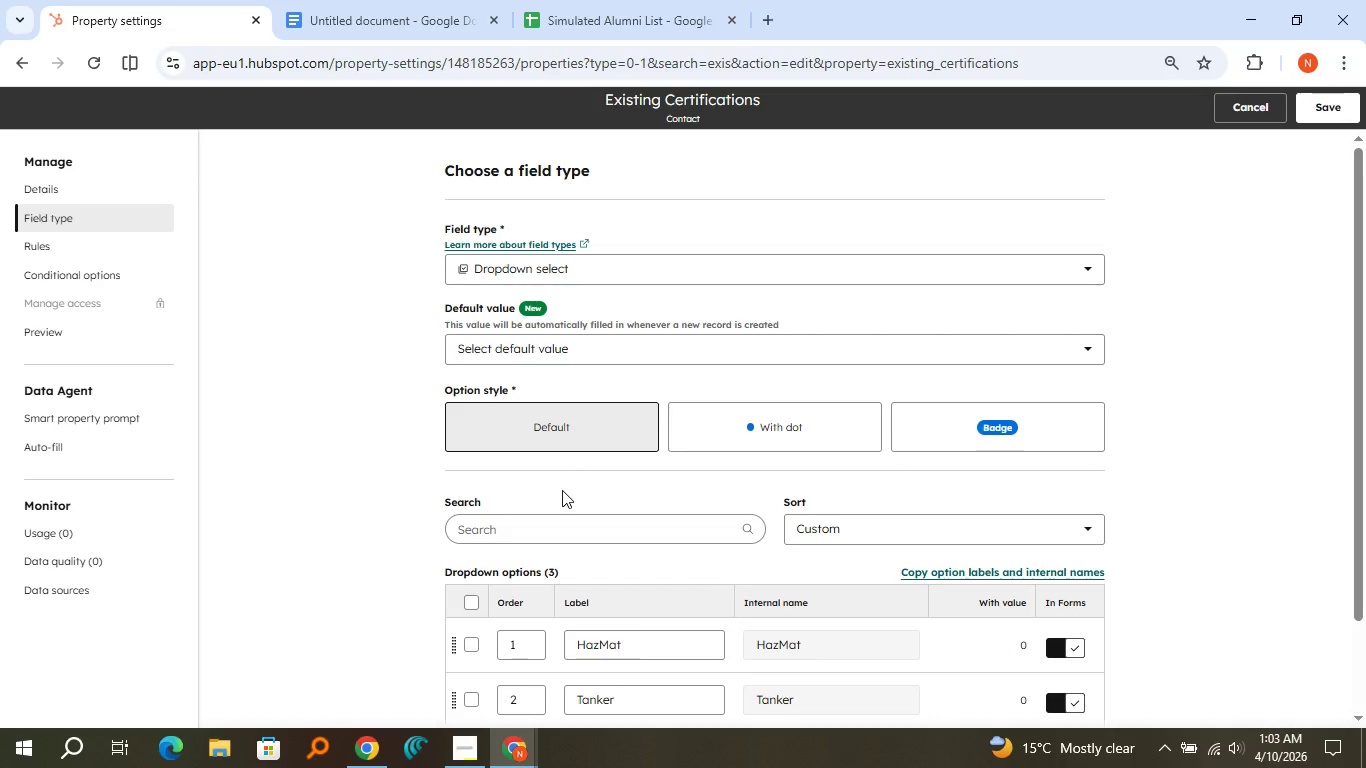 
scroll: coordinate [604, 506], scroll_direction: down, amount: 5.0
 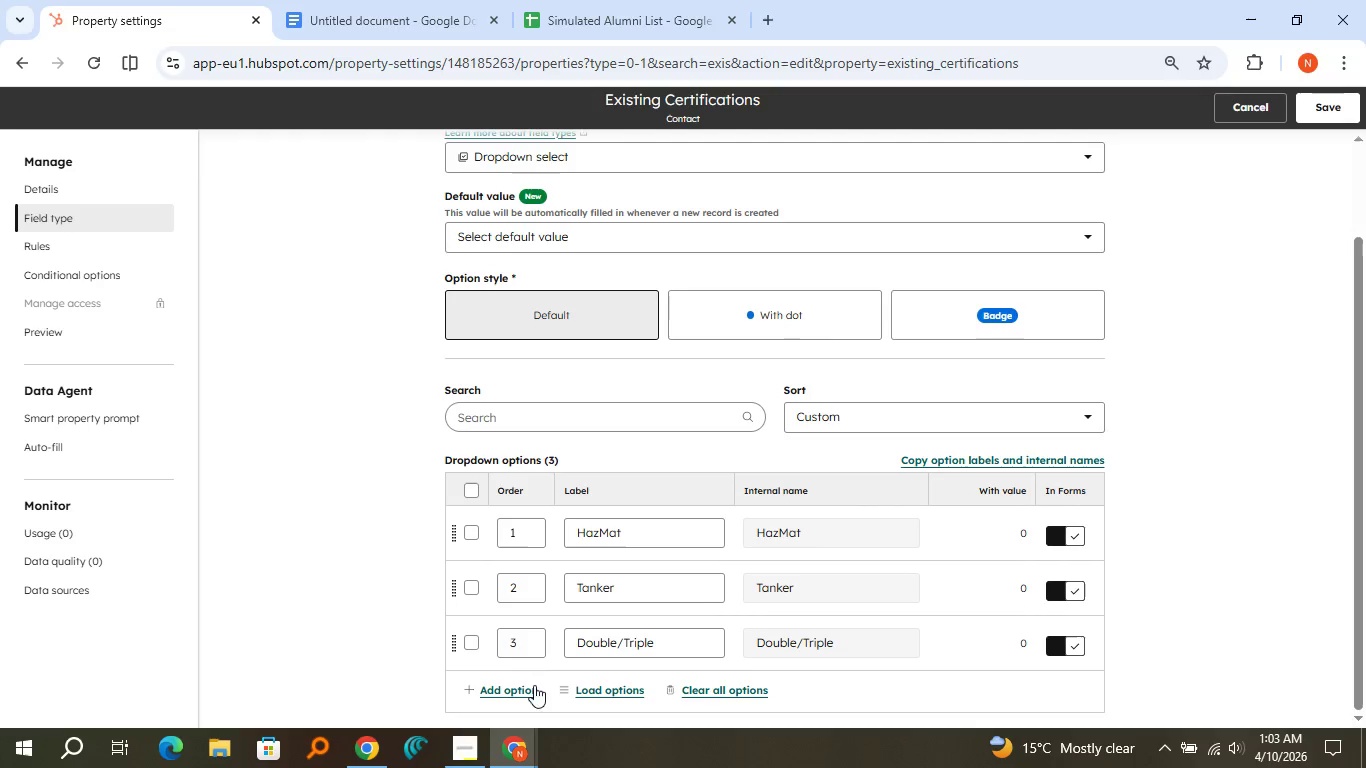 
mouse_move([558, 675])
 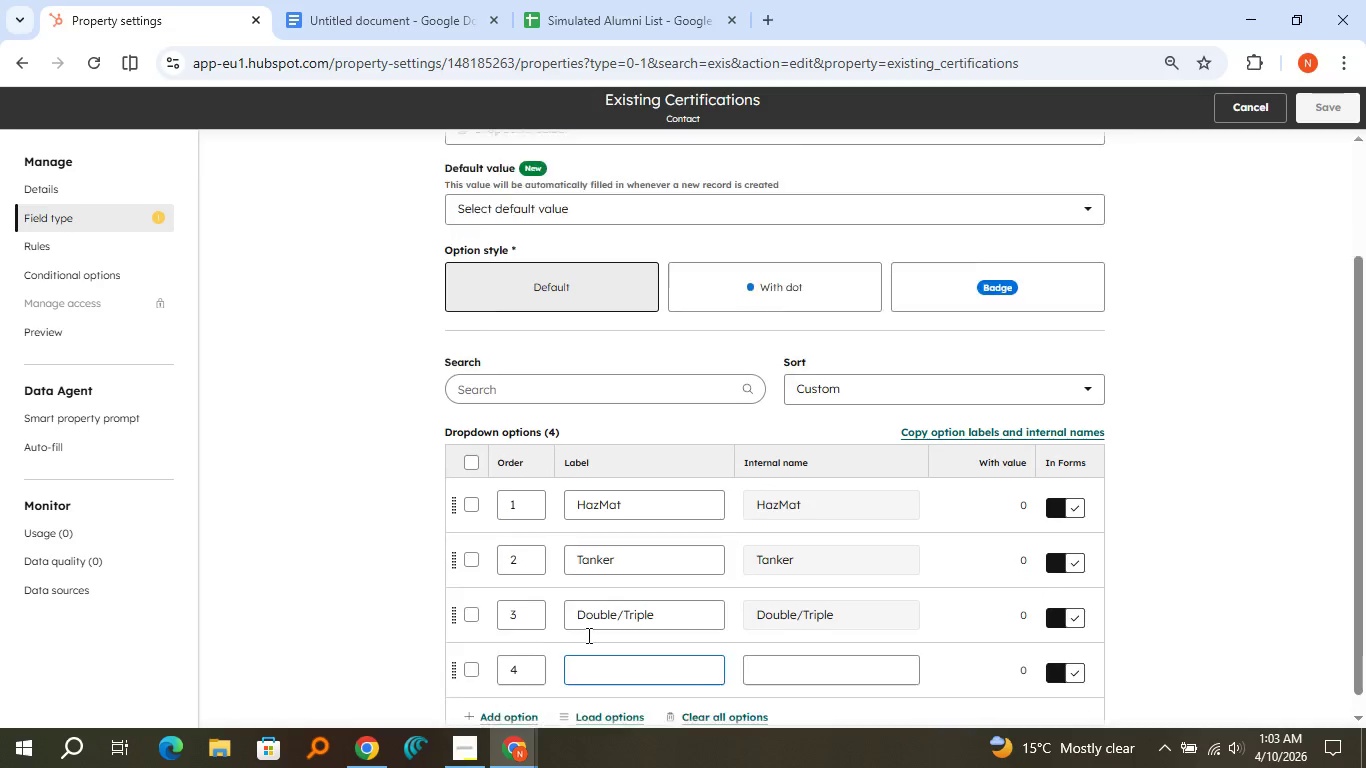 
scroll: coordinate [587, 635], scroll_direction: down, amount: 2.0
 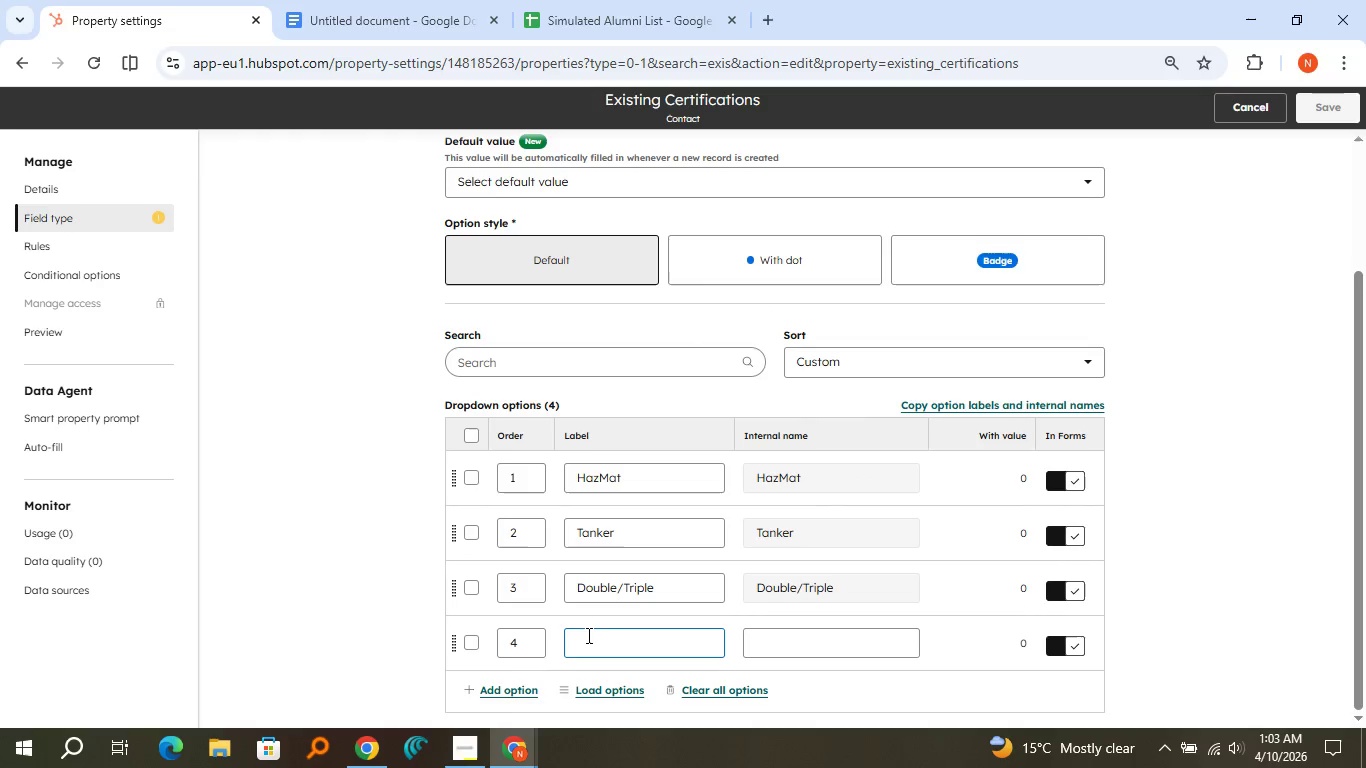 
type(Class A only)
 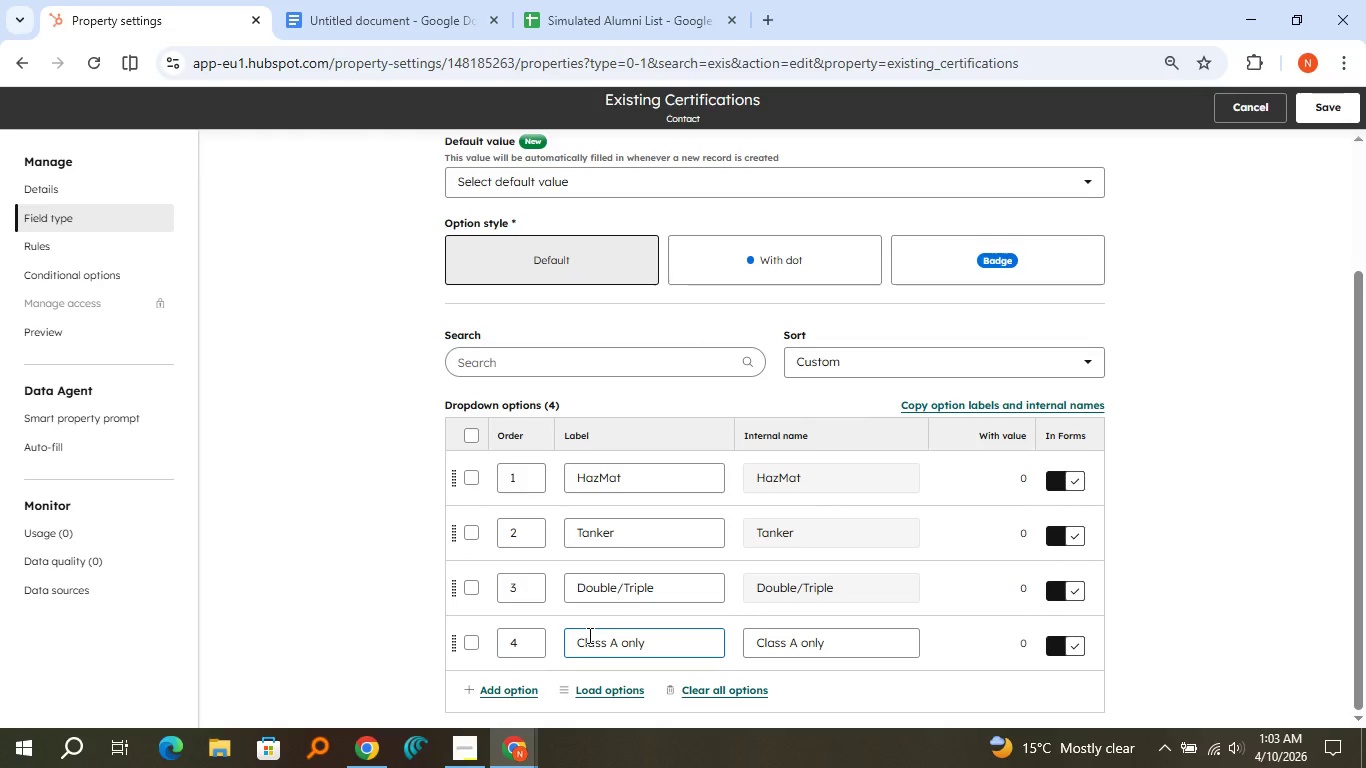 
left_click([1306, 105])
 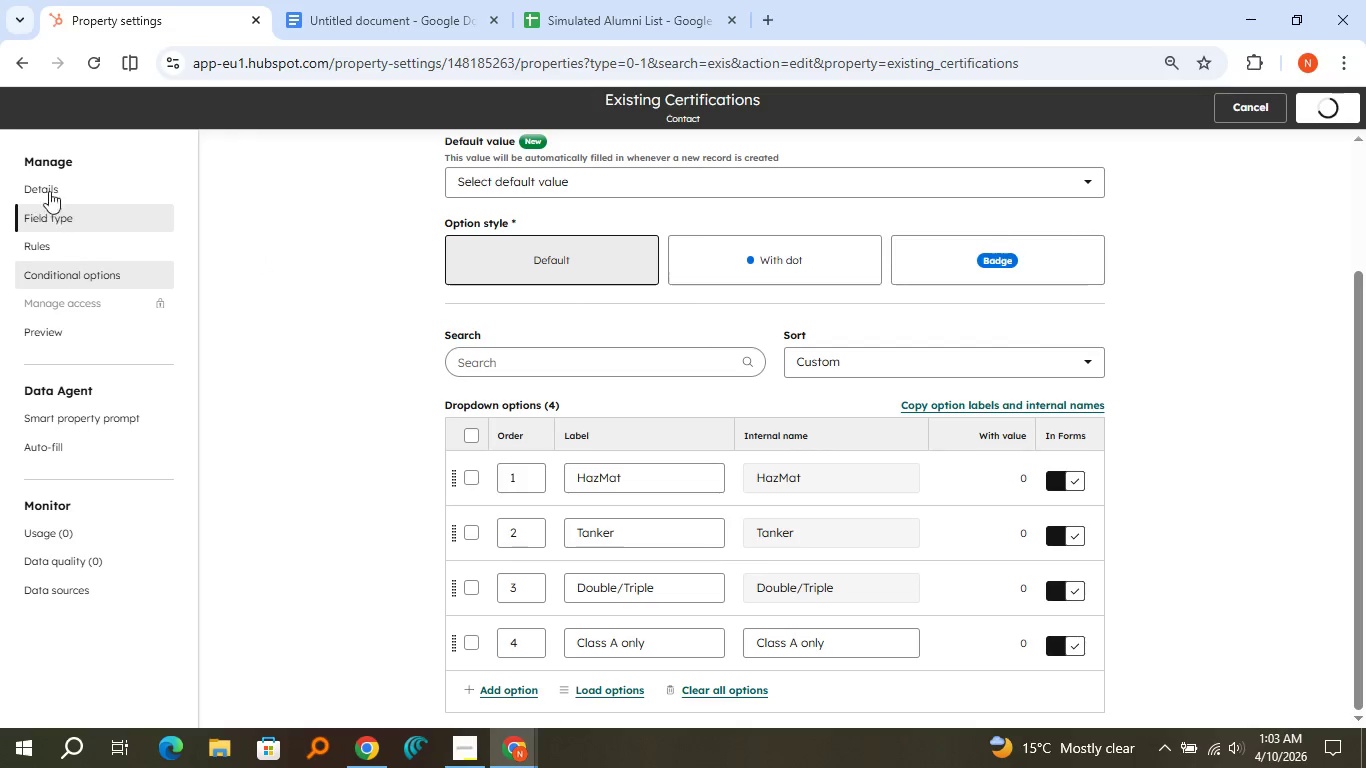 
mouse_move([68, 136])
 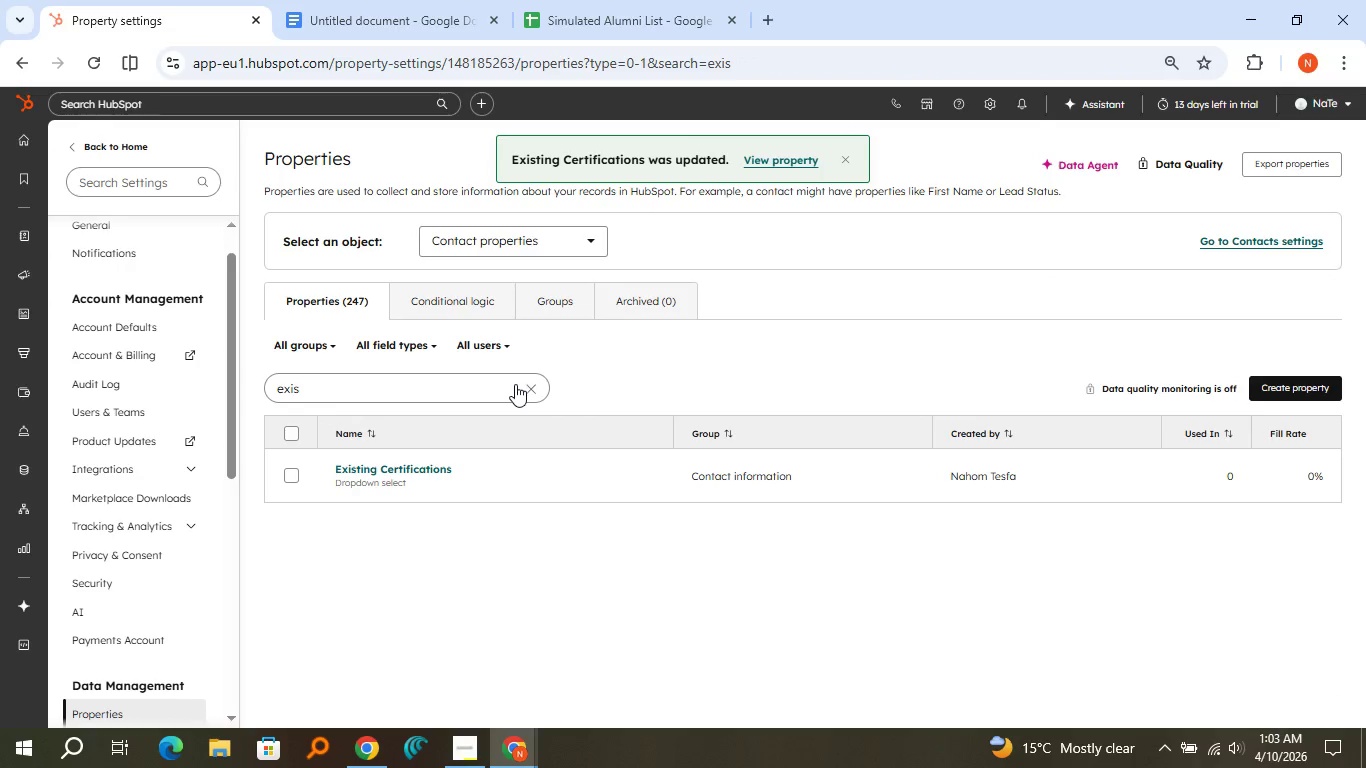 
left_click([516, 384])
 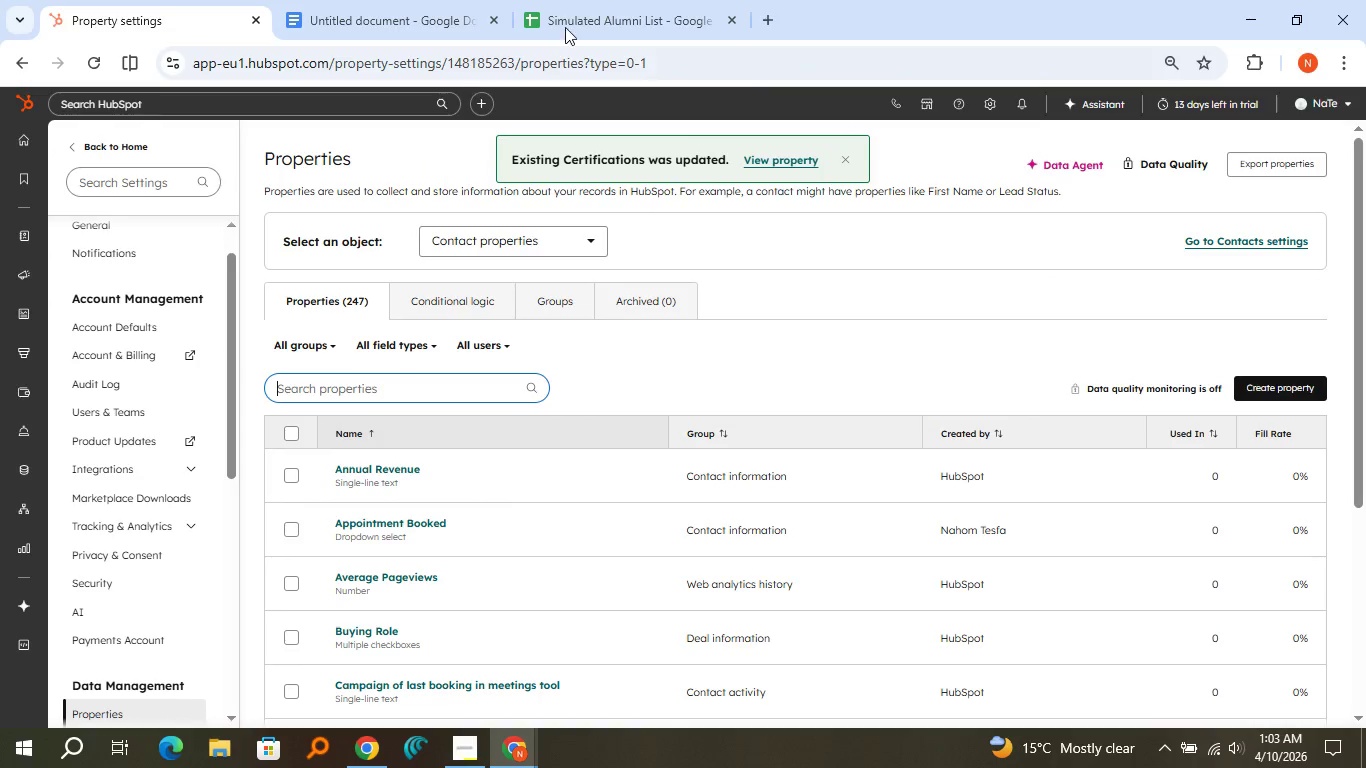 
left_click([623, 0])
 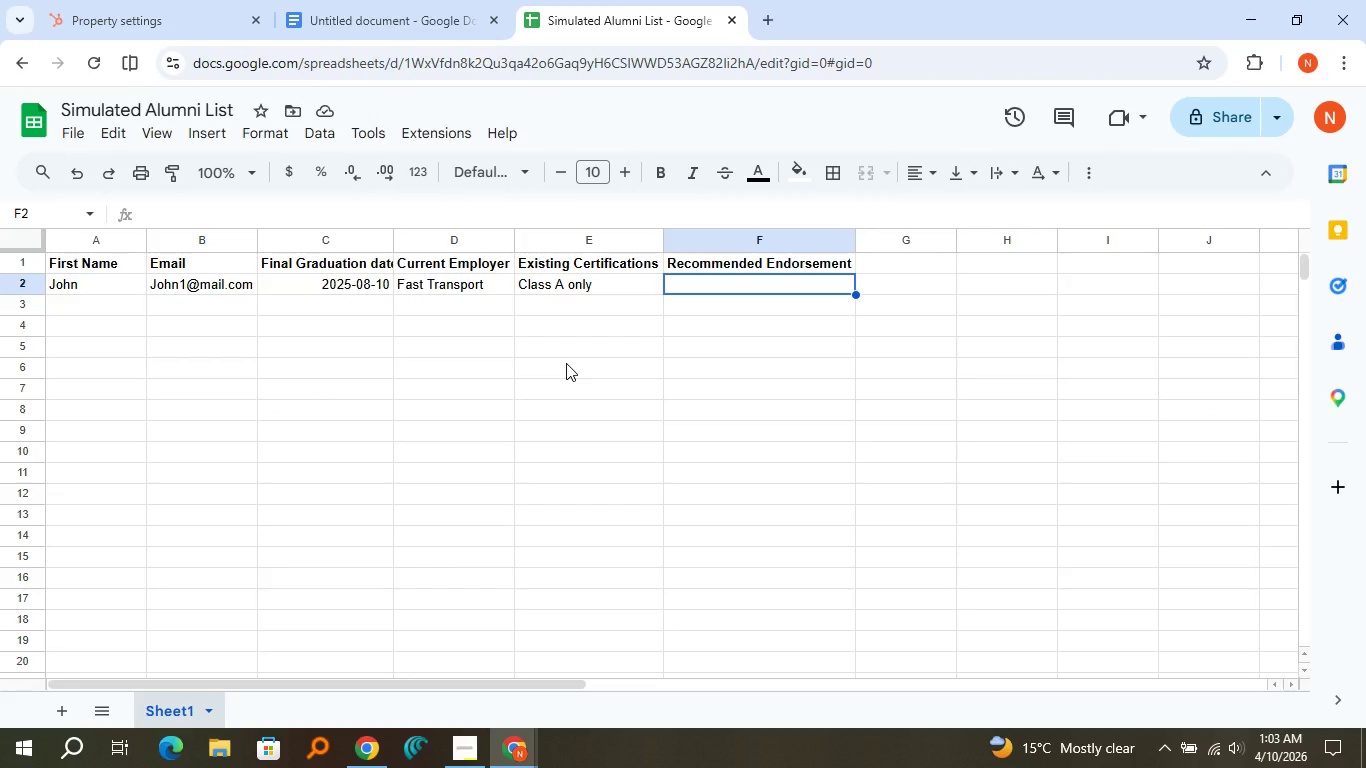 
hold_key(key=ShiftLeft, duration=0.86)
 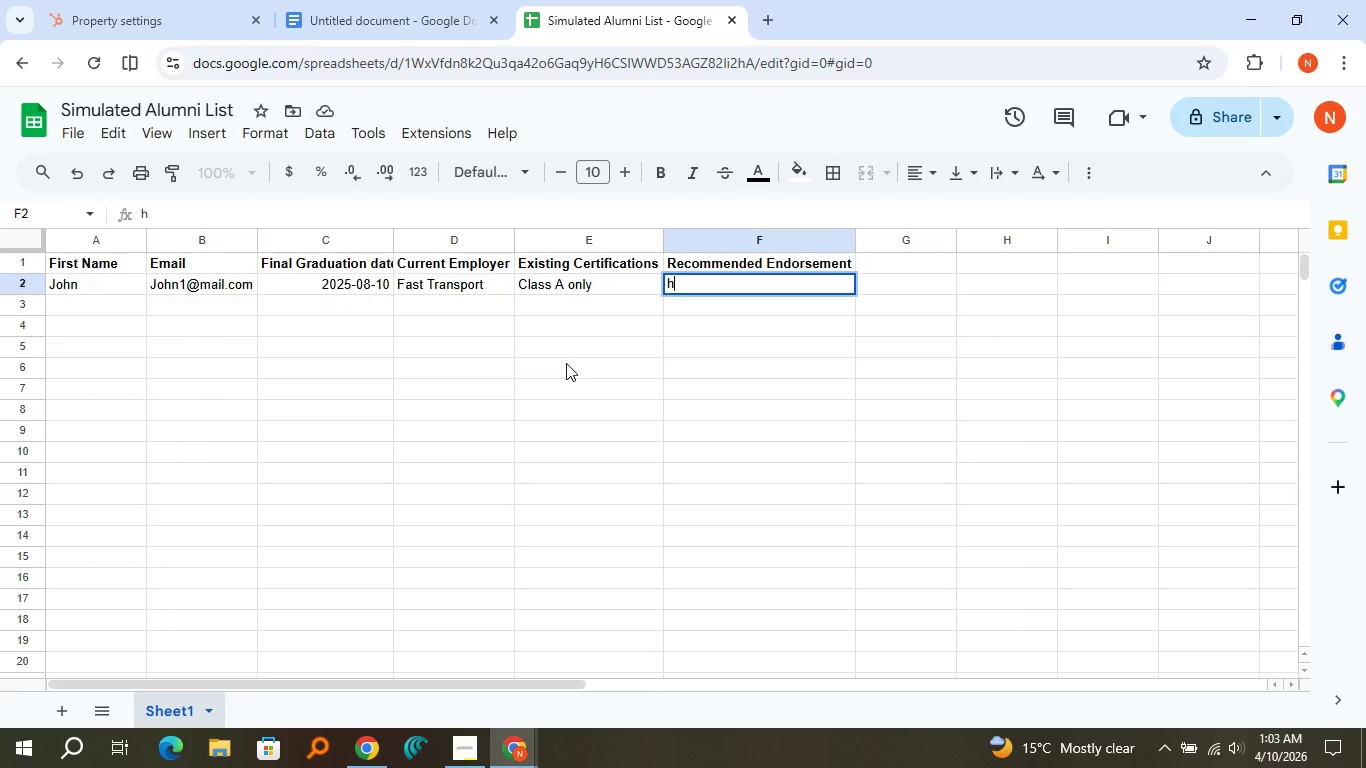 
type(haz)
key(Backspace)
key(Backspace)
key(Backspace)
type(HazMat)
 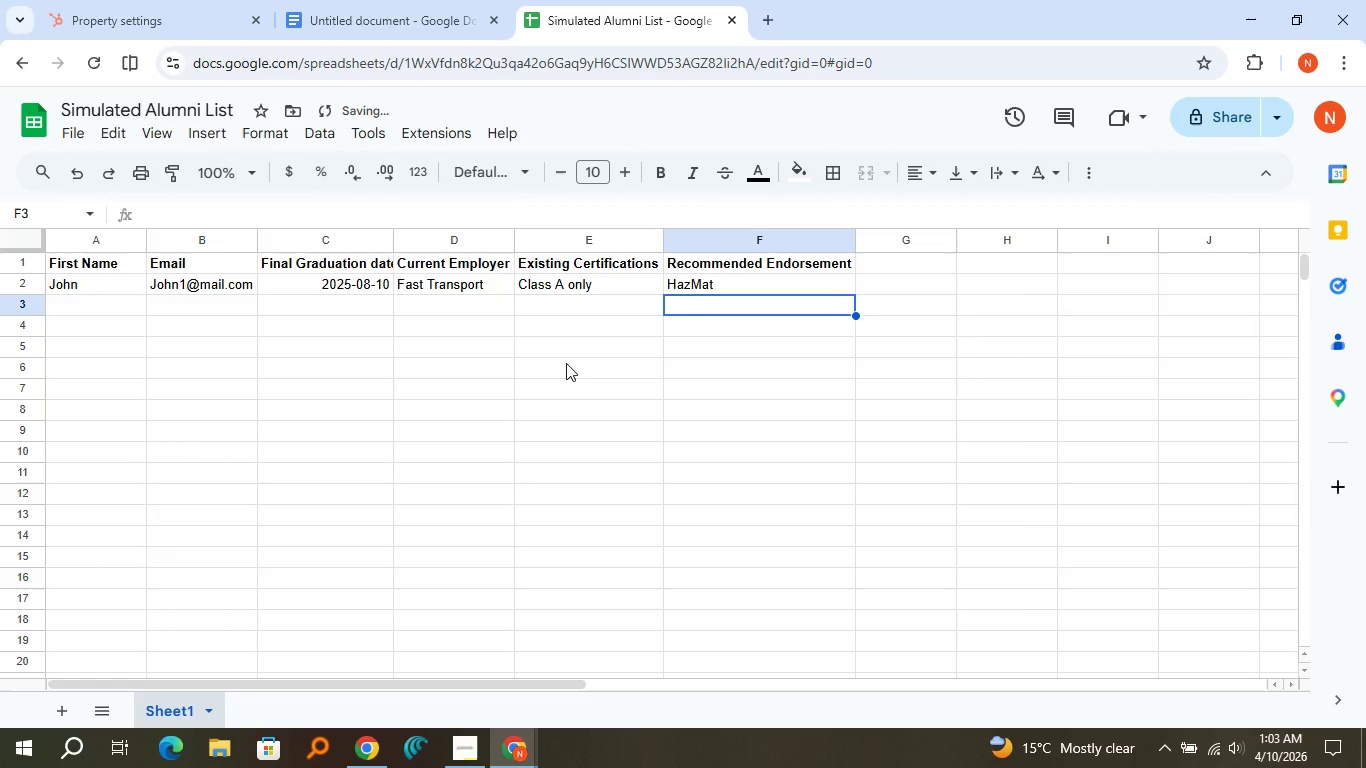 
key(ArrowDown)
 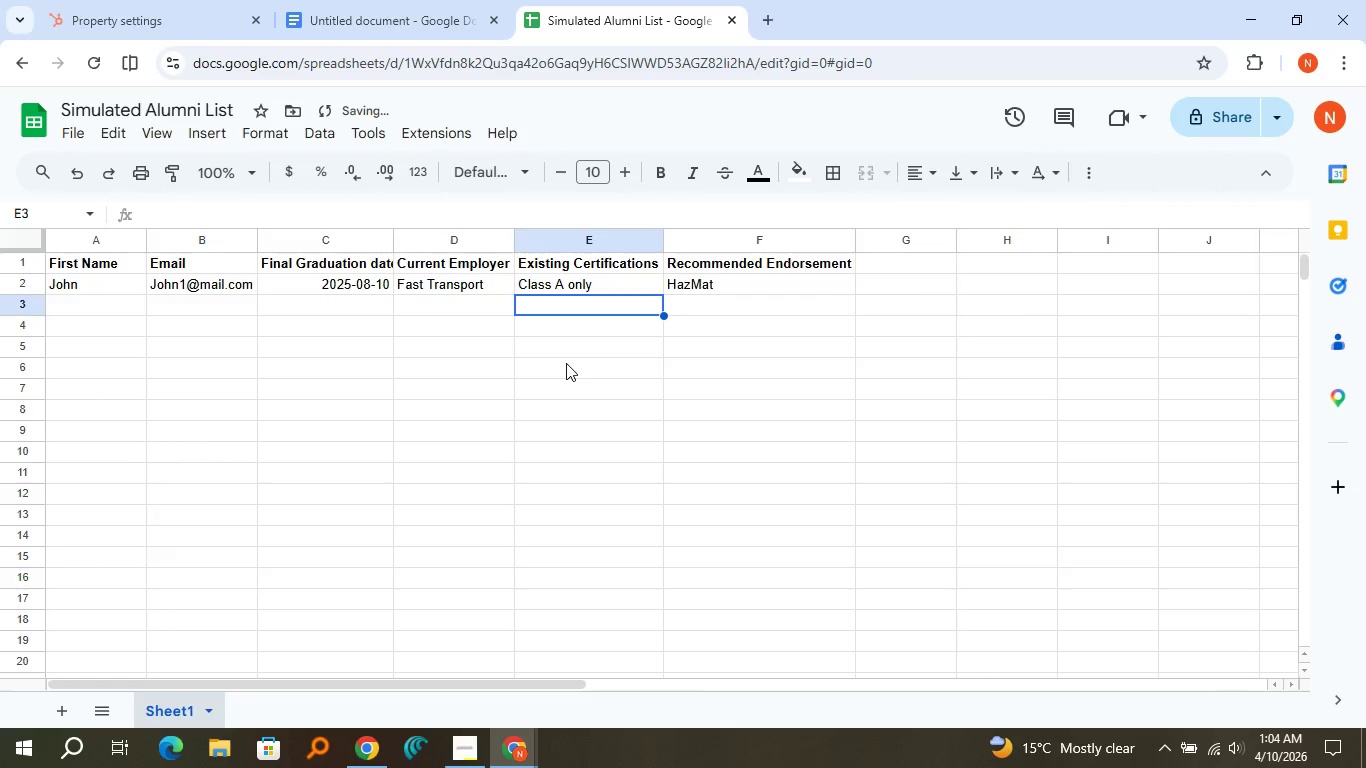 
key(ArrowLeft)
 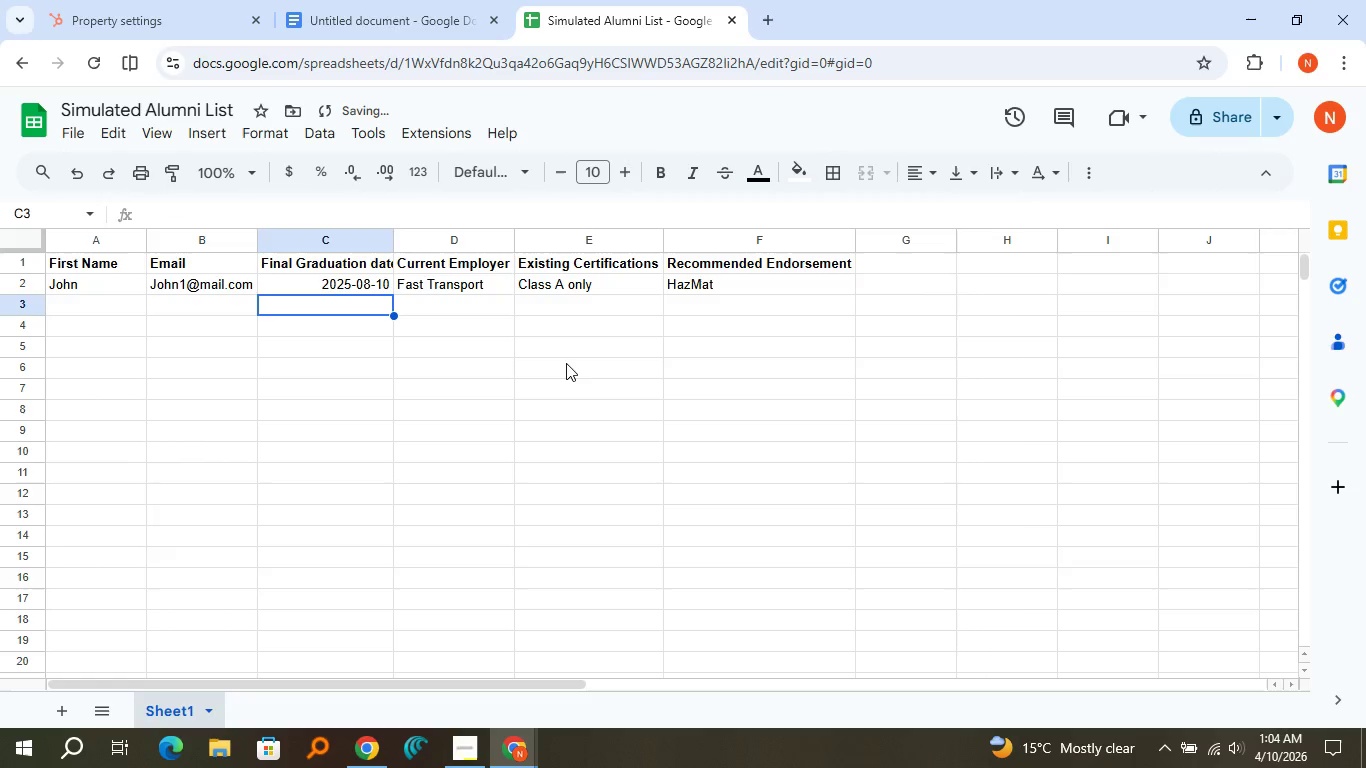 
key(ArrowLeft)
 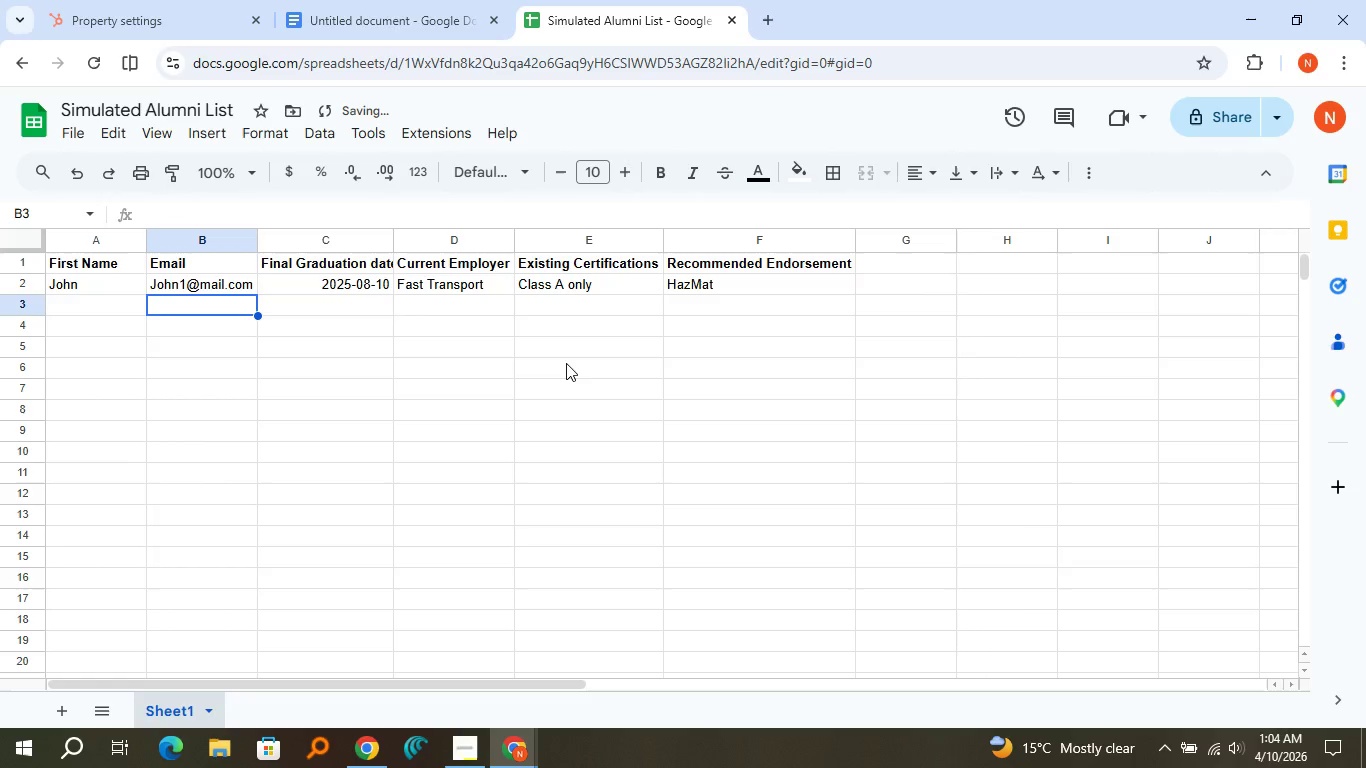 
key(ArrowLeft)
 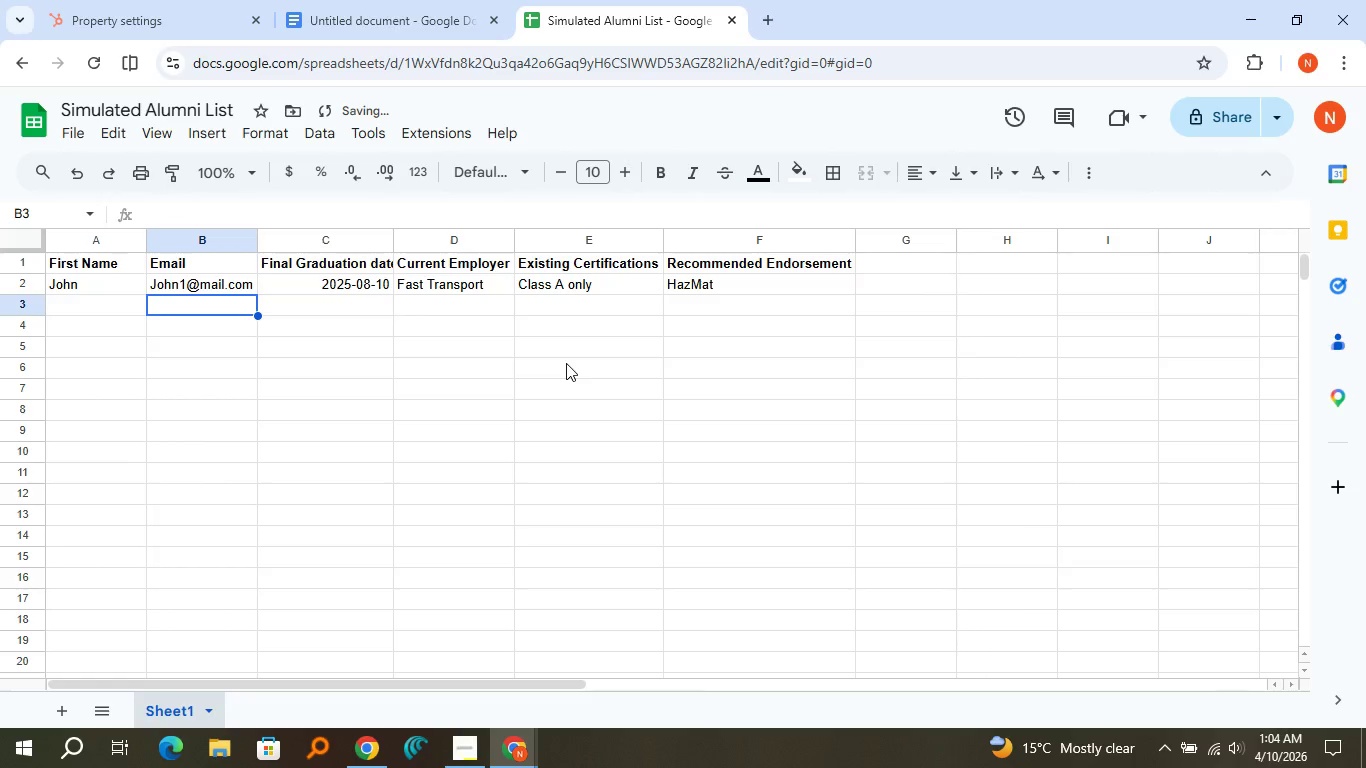 
key(ArrowLeft)
 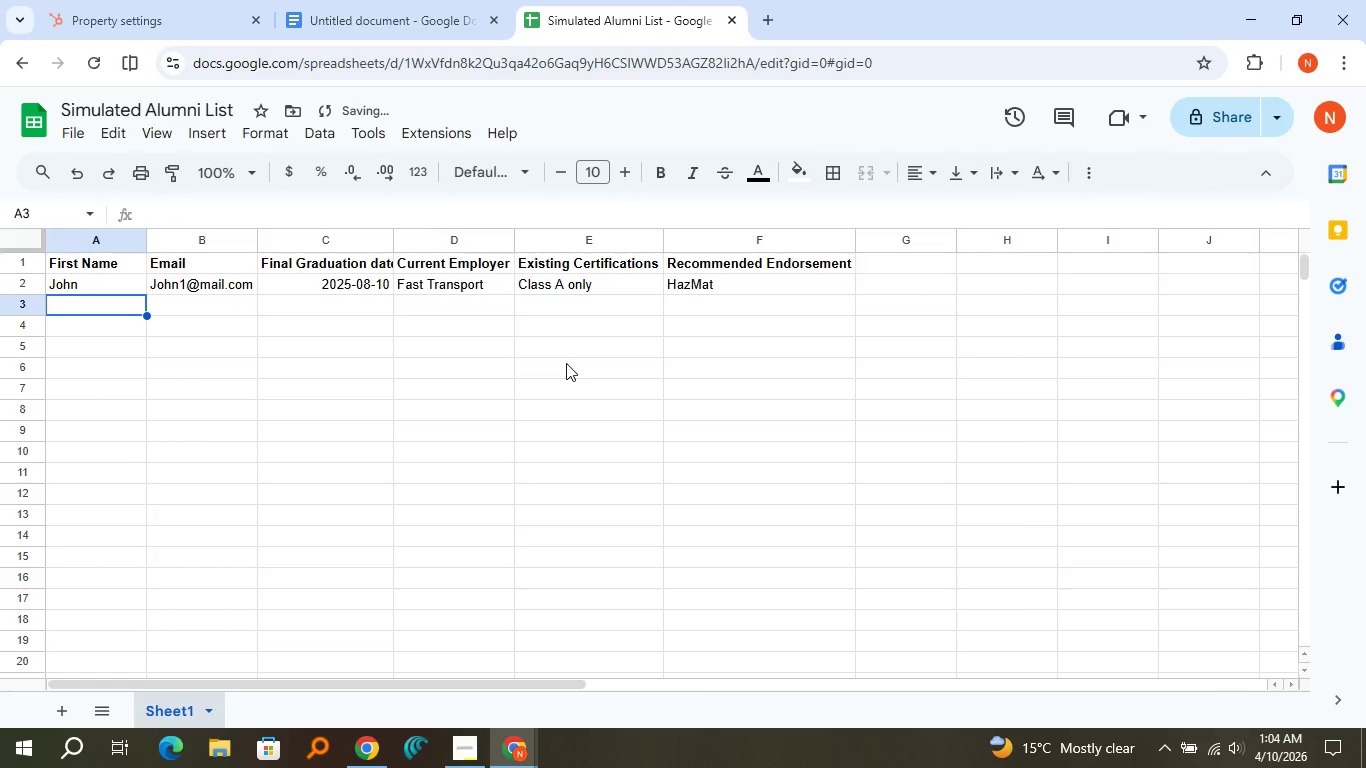 
key(ArrowLeft)
 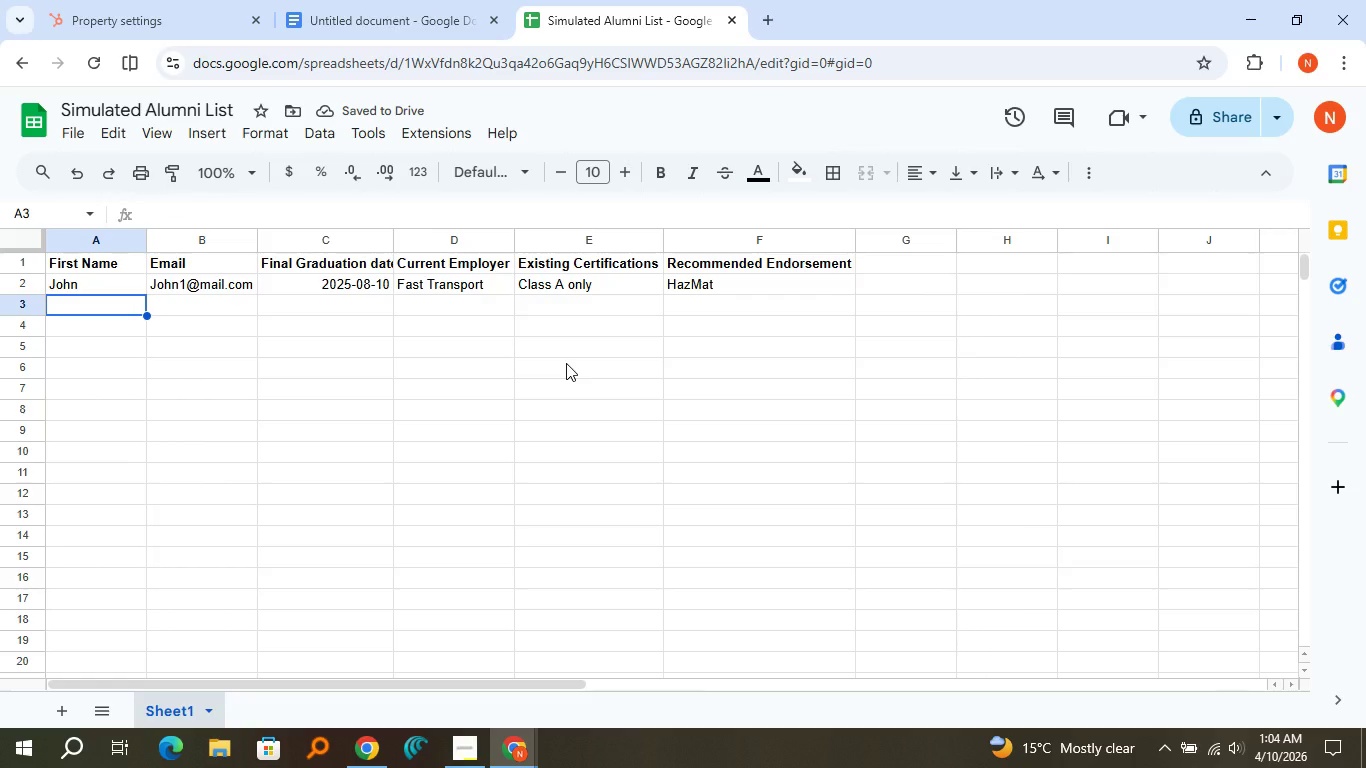 
type(Mike)
 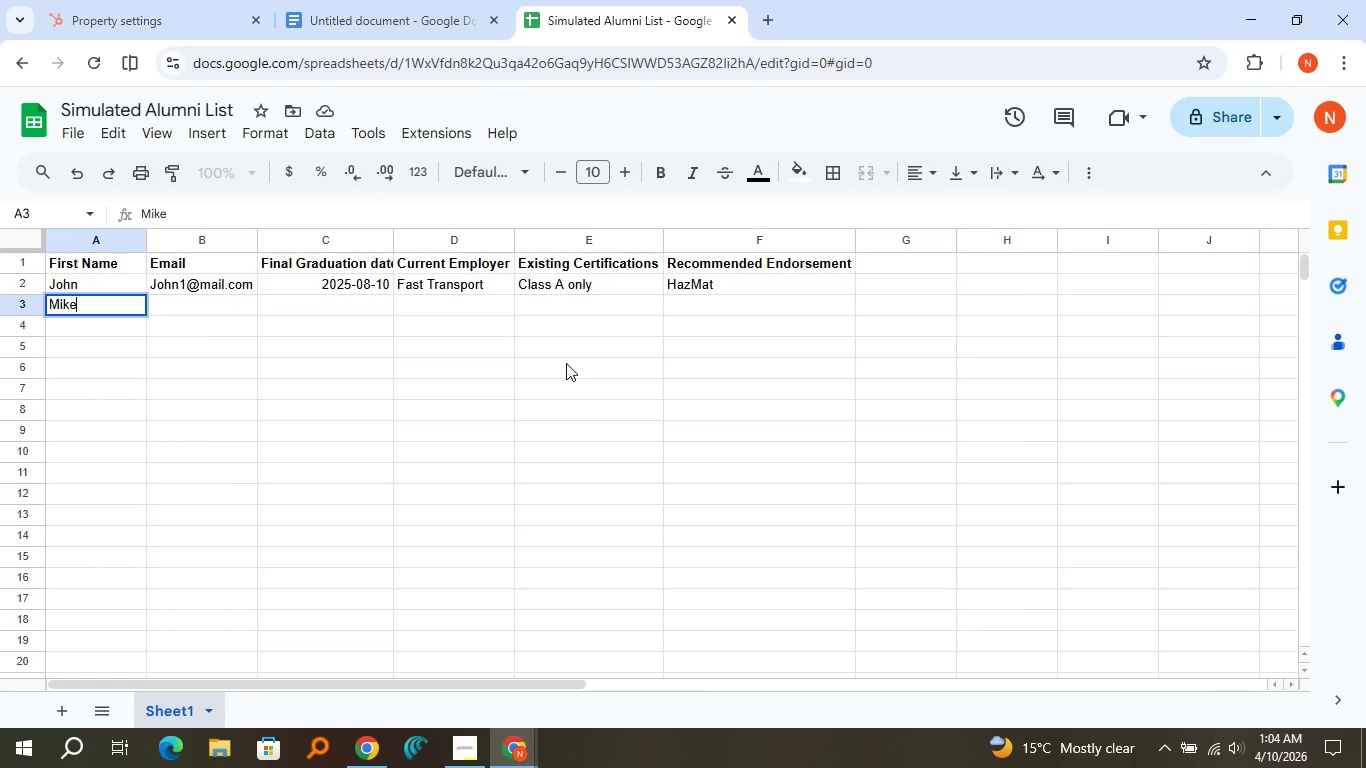 
key(ArrowRight)
 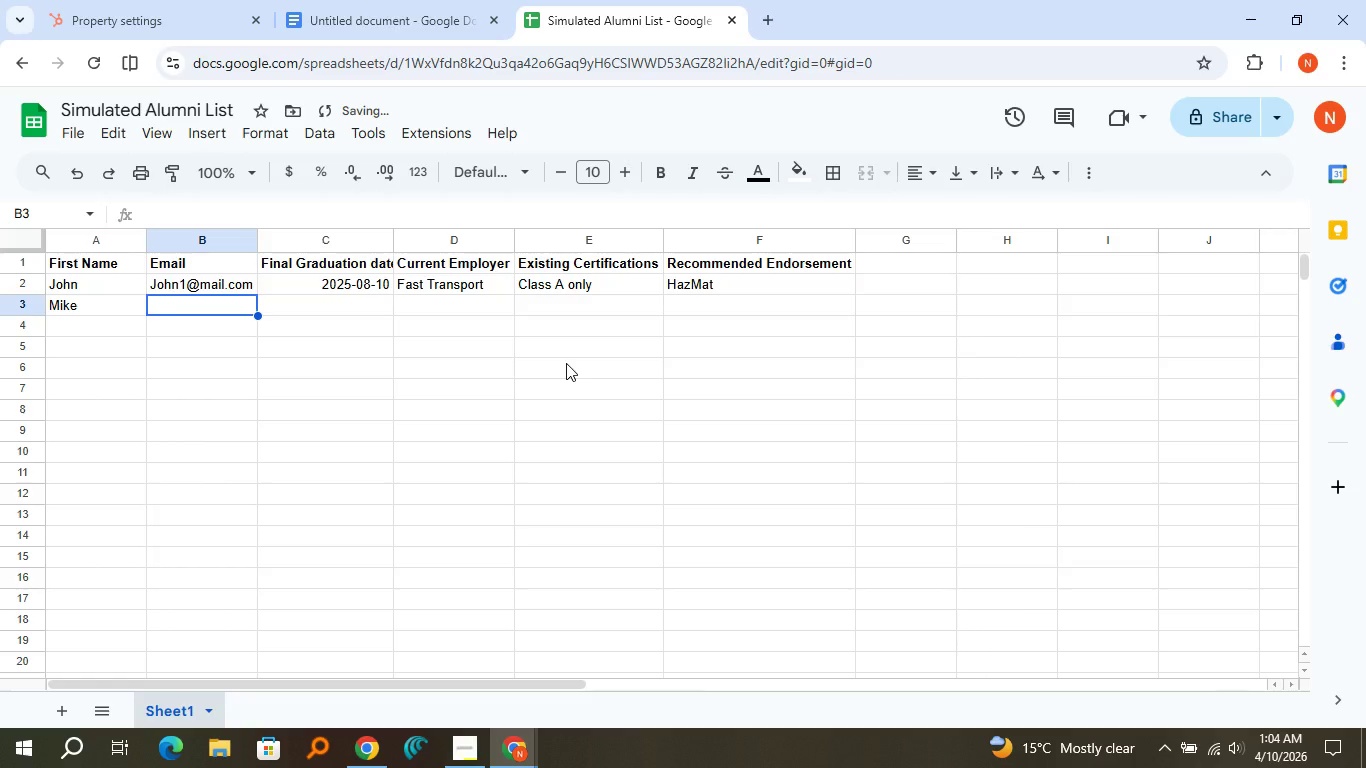 
type(m)
key(Backspace)
type(Mike1@mail.com)
 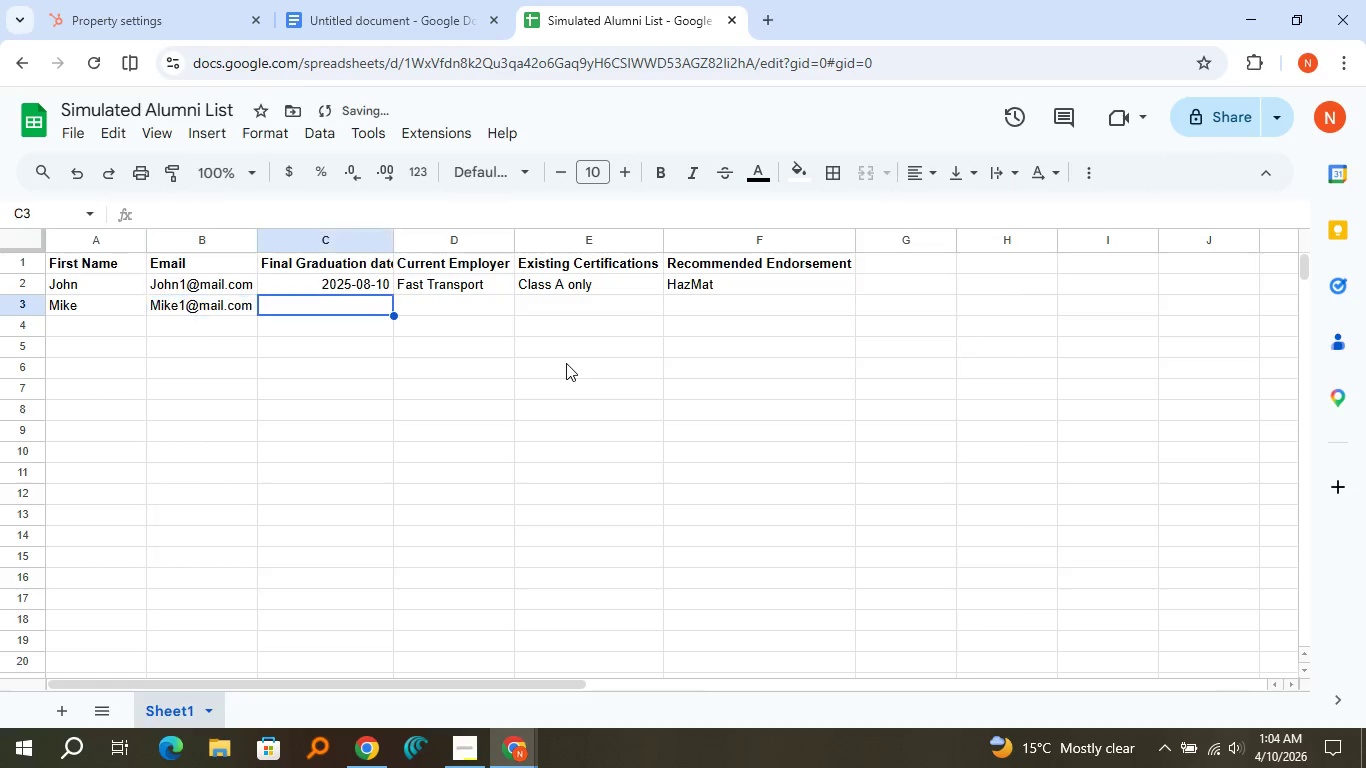 
key(ArrowRight)
 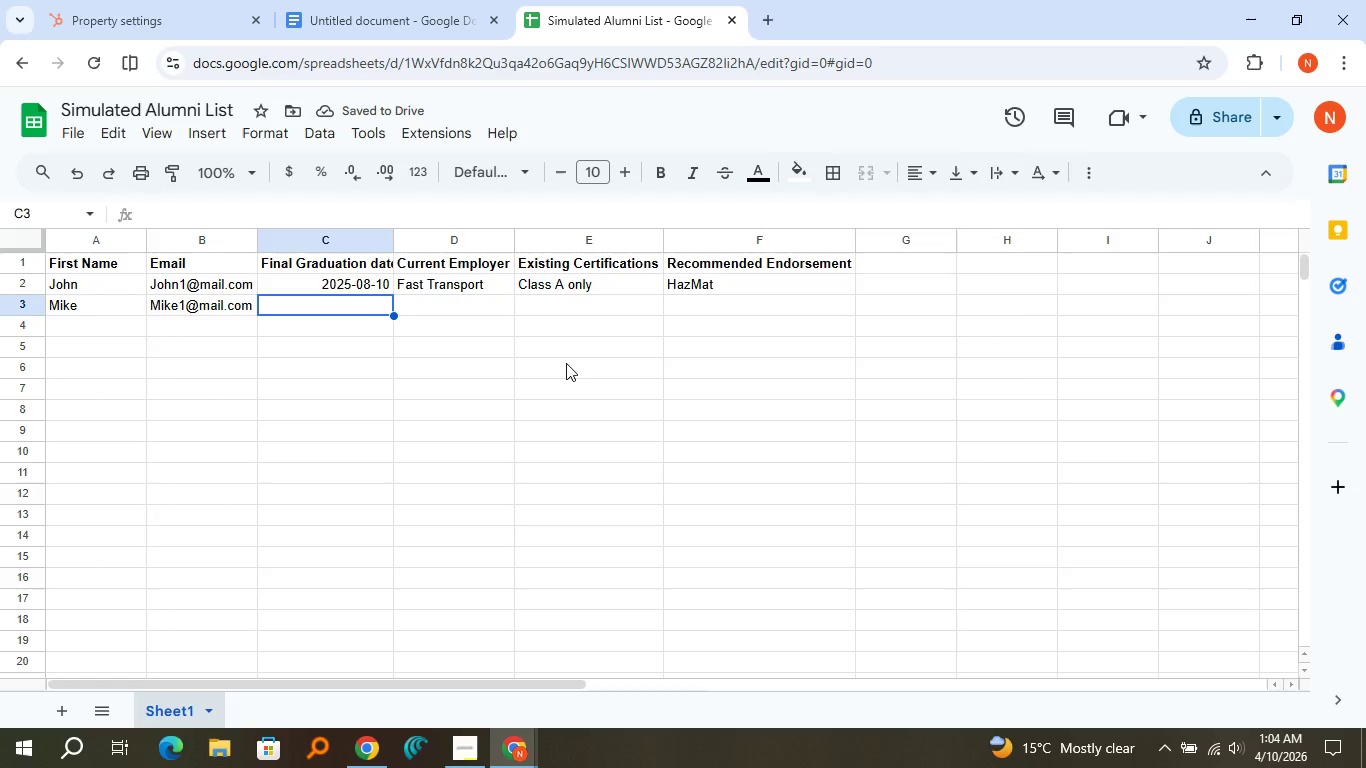 
type(2025-07-15)
 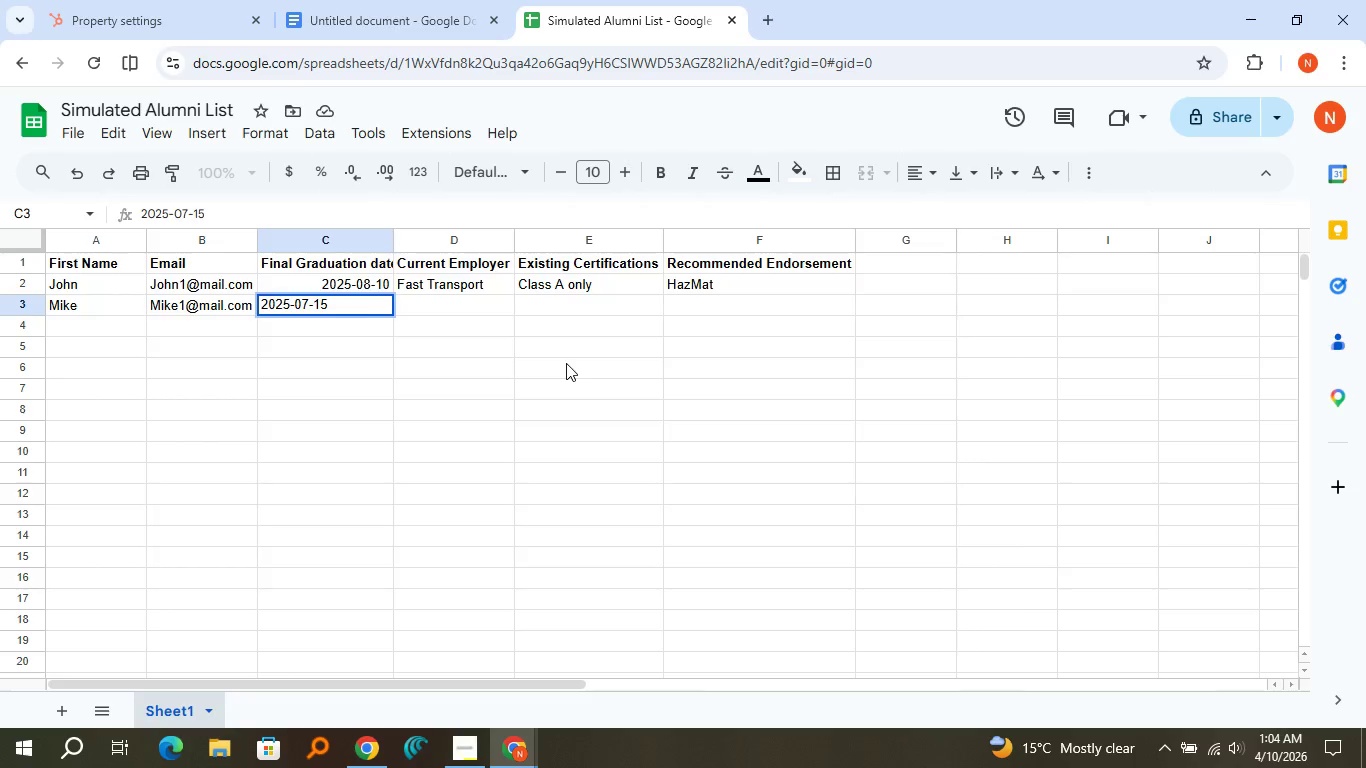 
key(ArrowRight)
 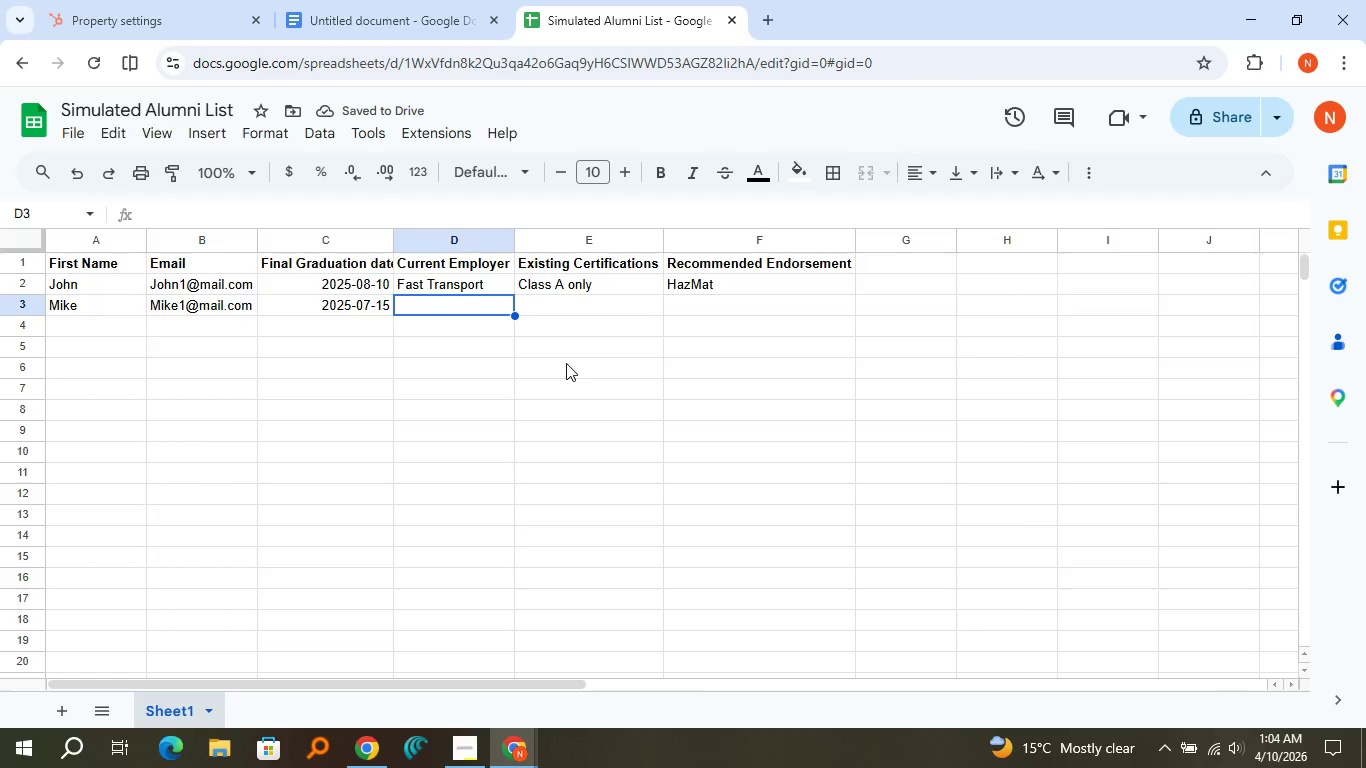 
wait(7.0)
 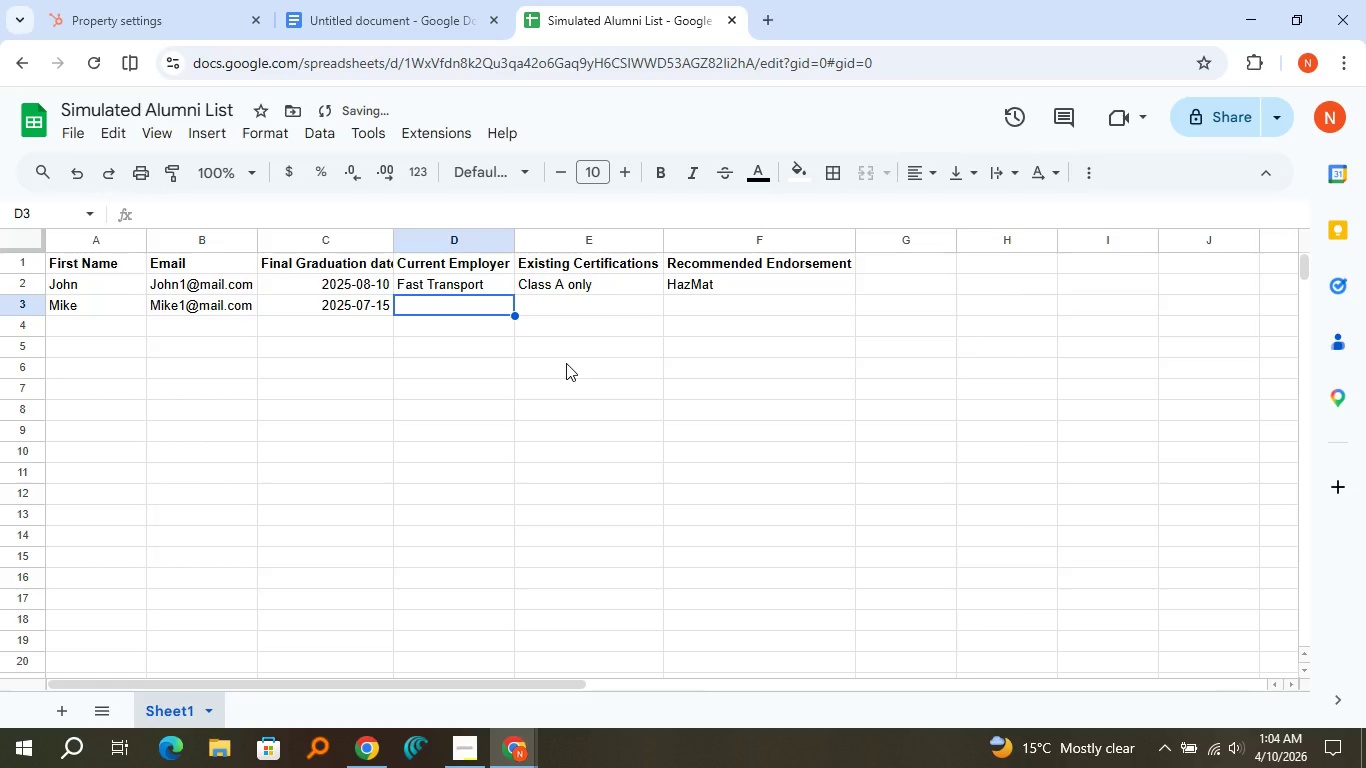 
type(FedEx Transport)
 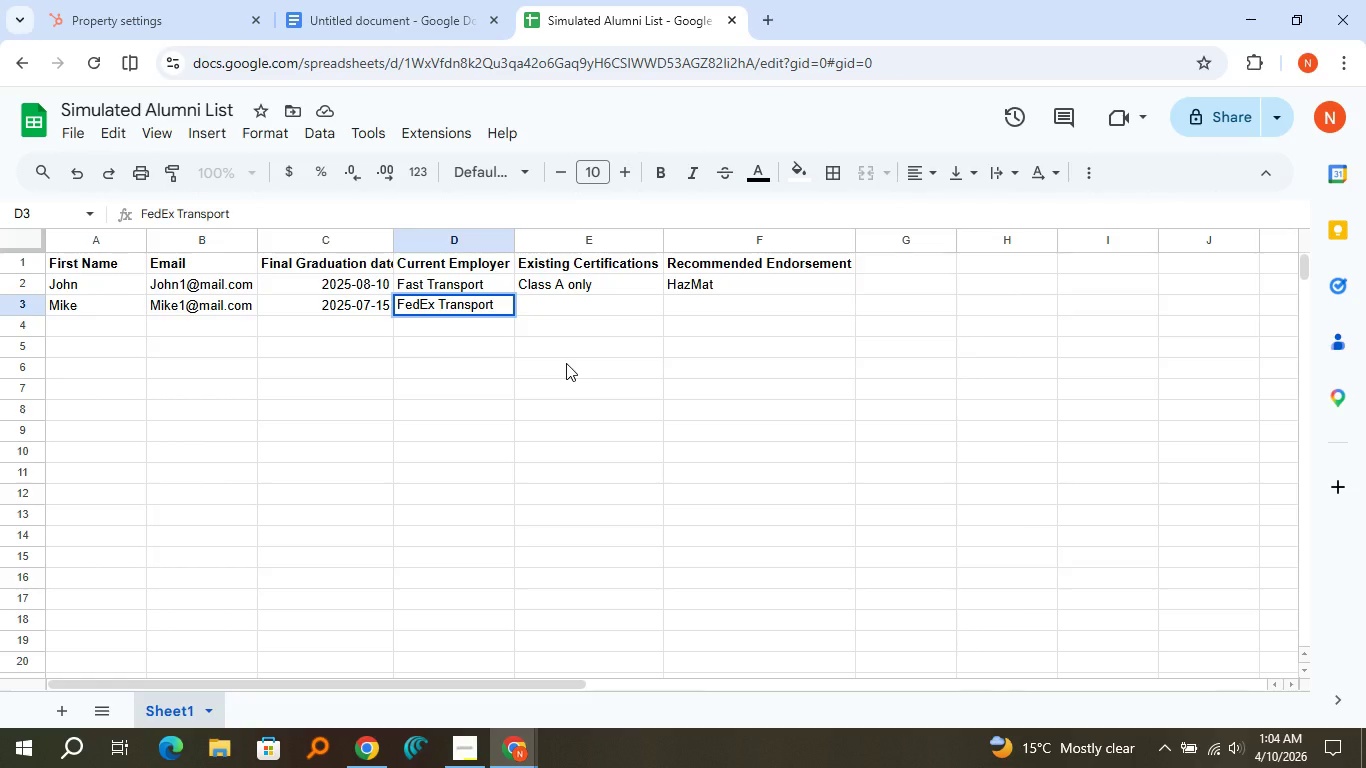 
key(ArrowRight)
 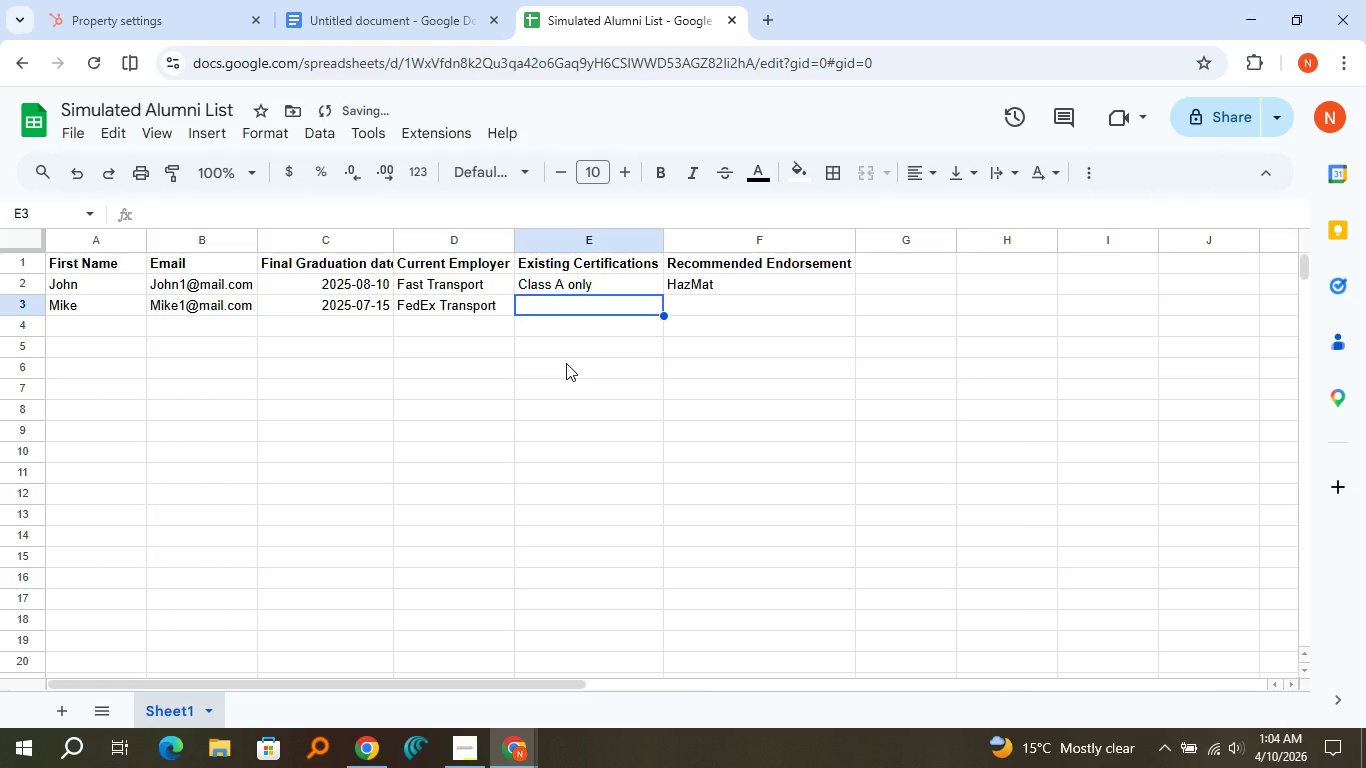 
type(Class)
 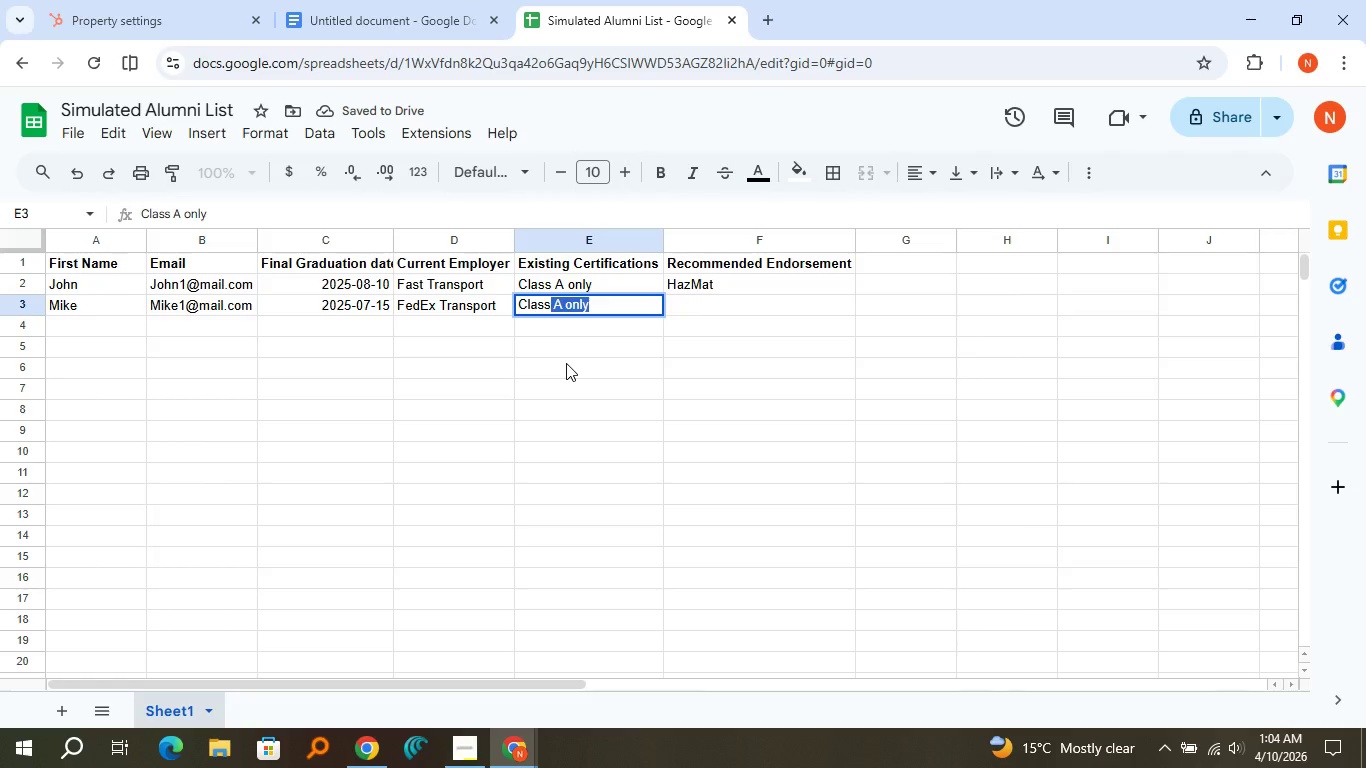 
key(ArrowRight)
 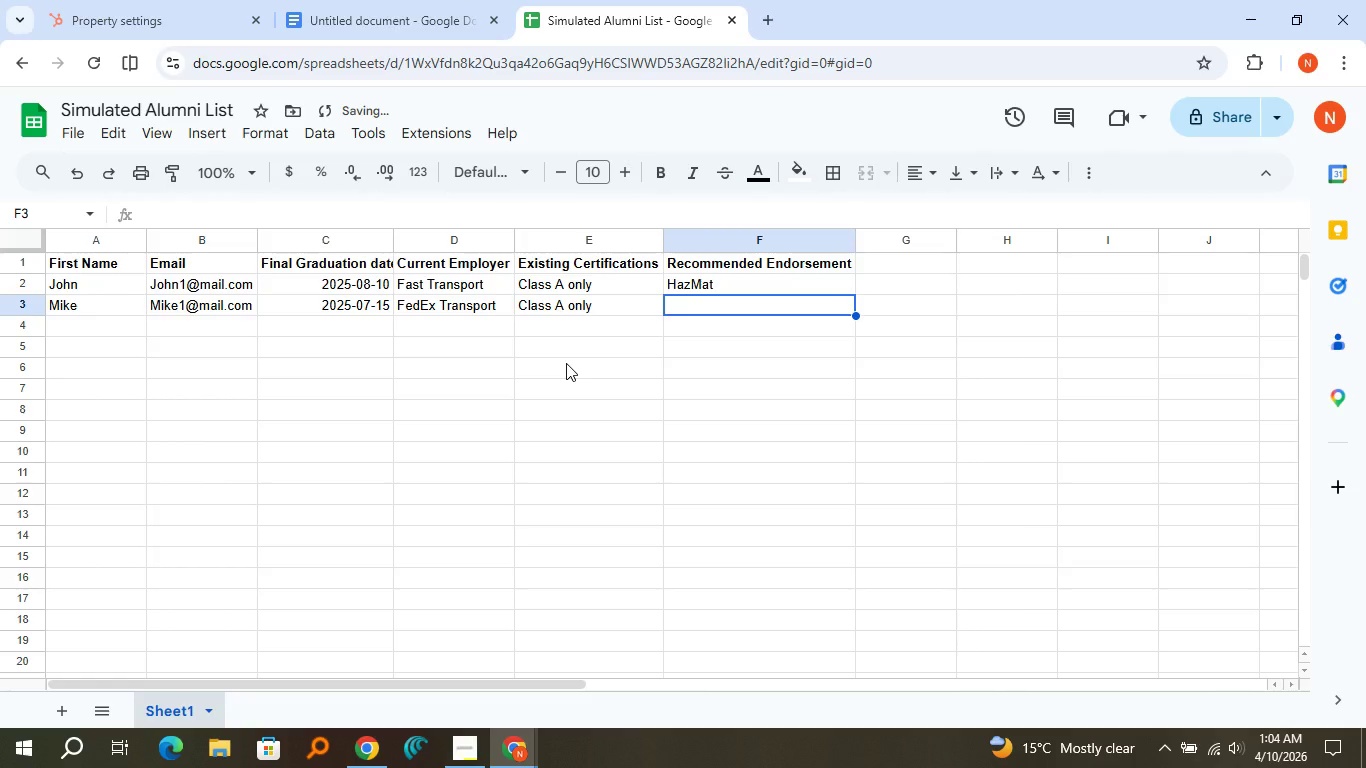 
type(Tanker)
 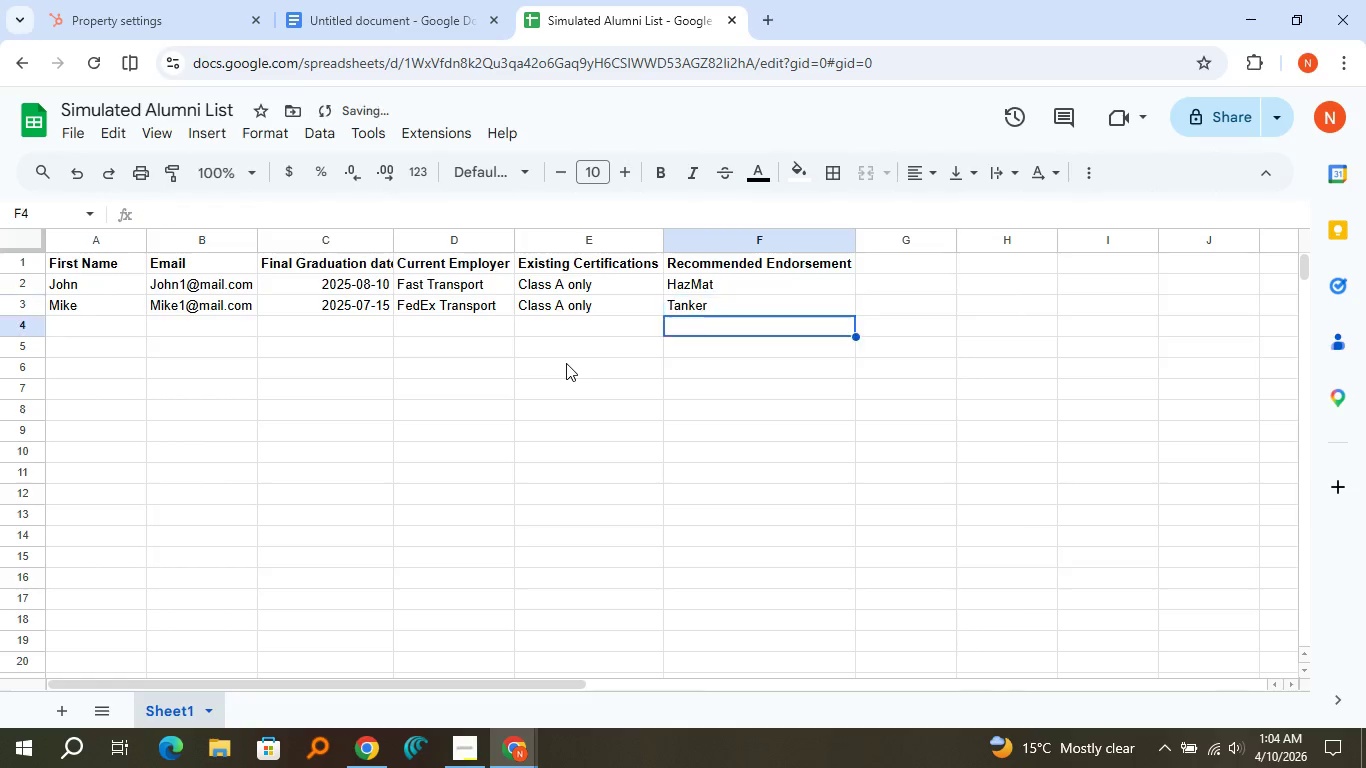 
key(ArrowDown)
 